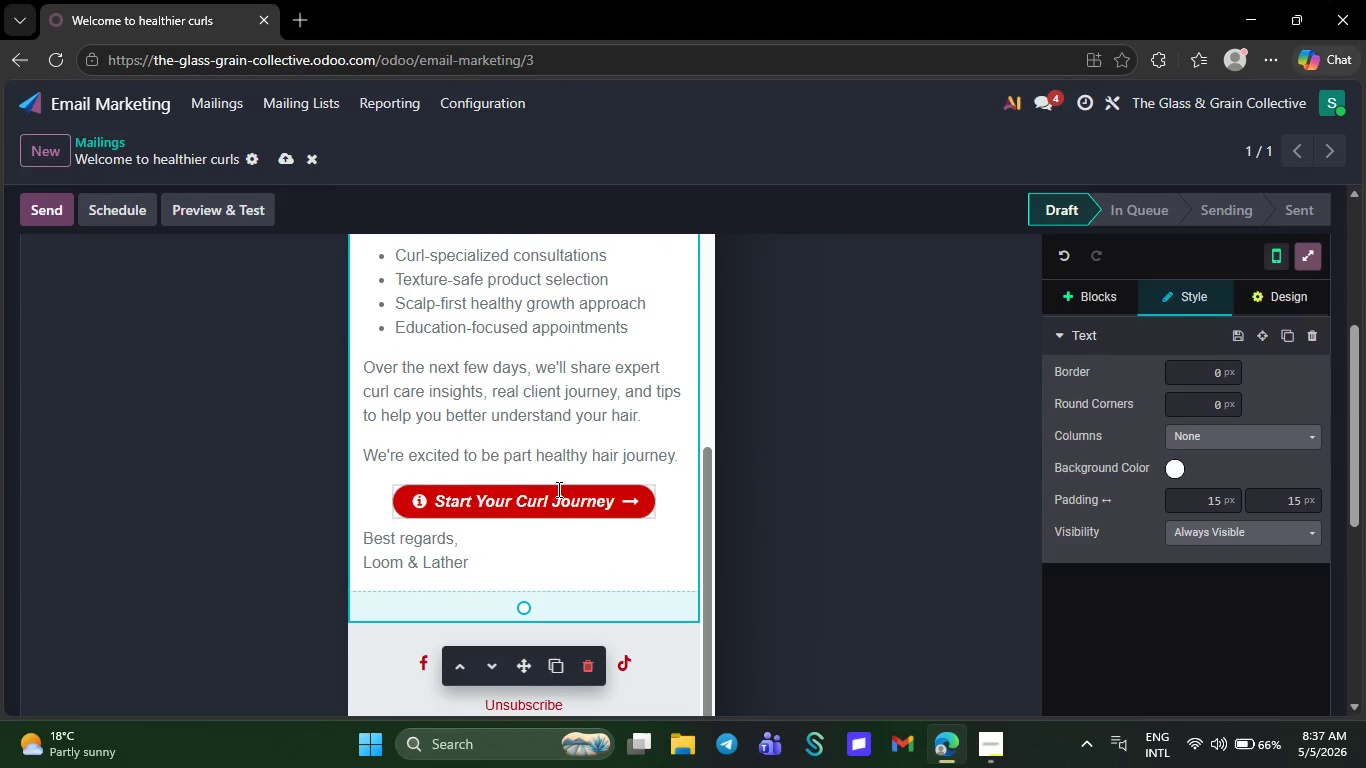 
scroll: coordinate [487, 317], scroll_direction: up, amount: 2.0
 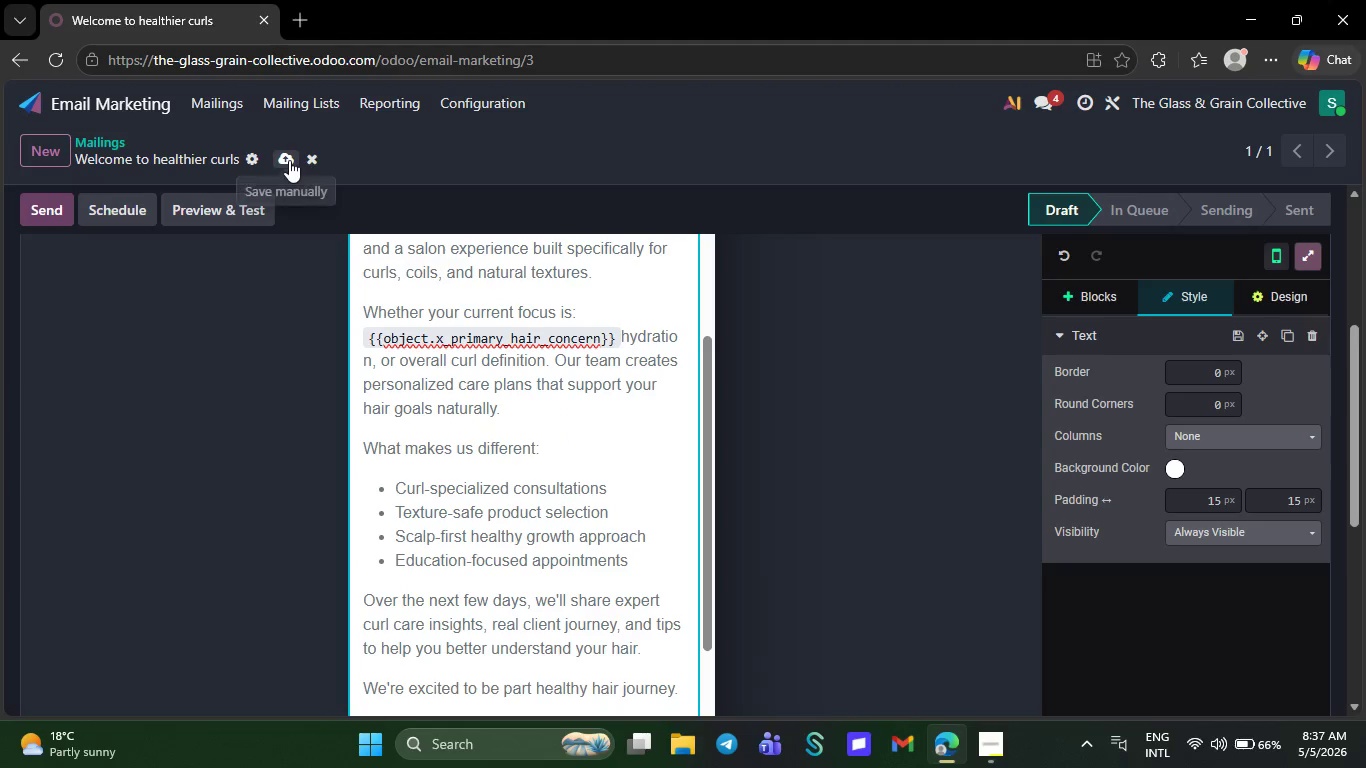 
left_click([289, 160])
 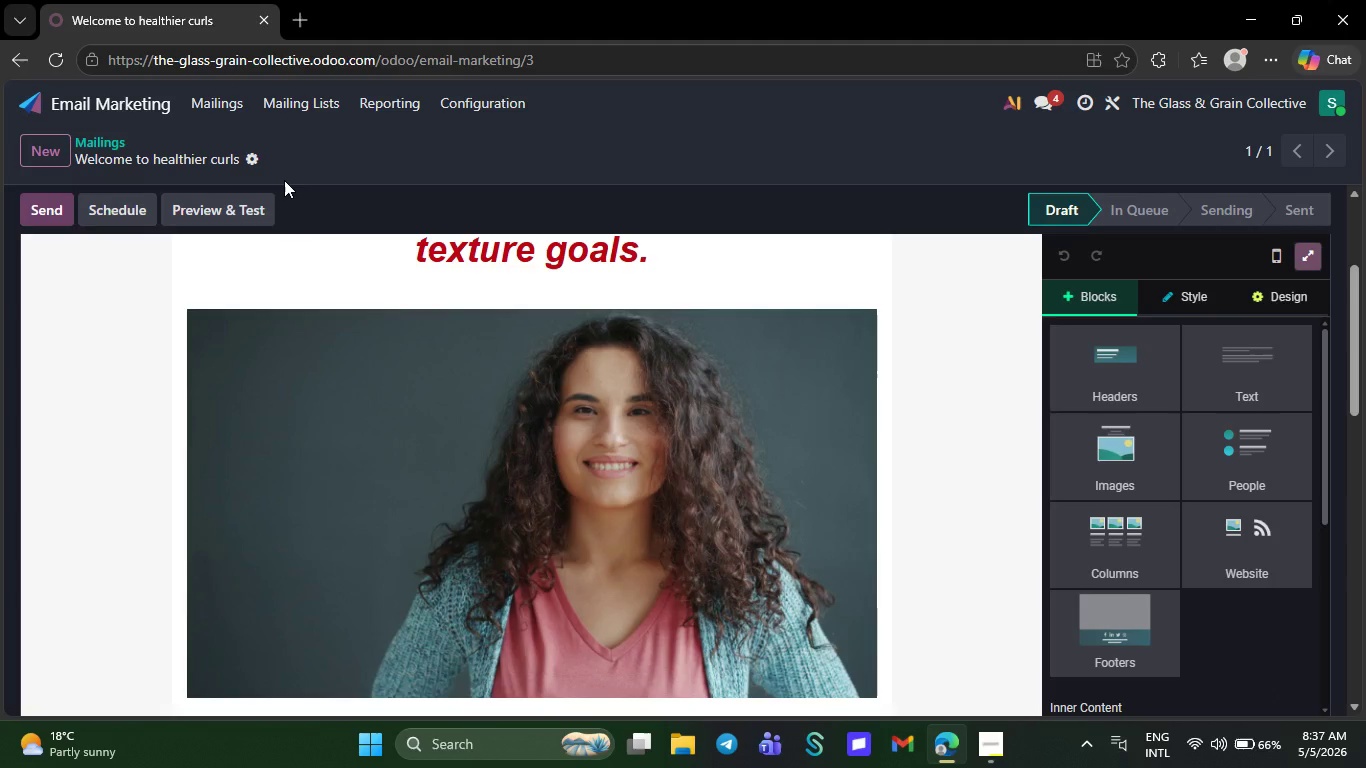 
wait(14.39)
 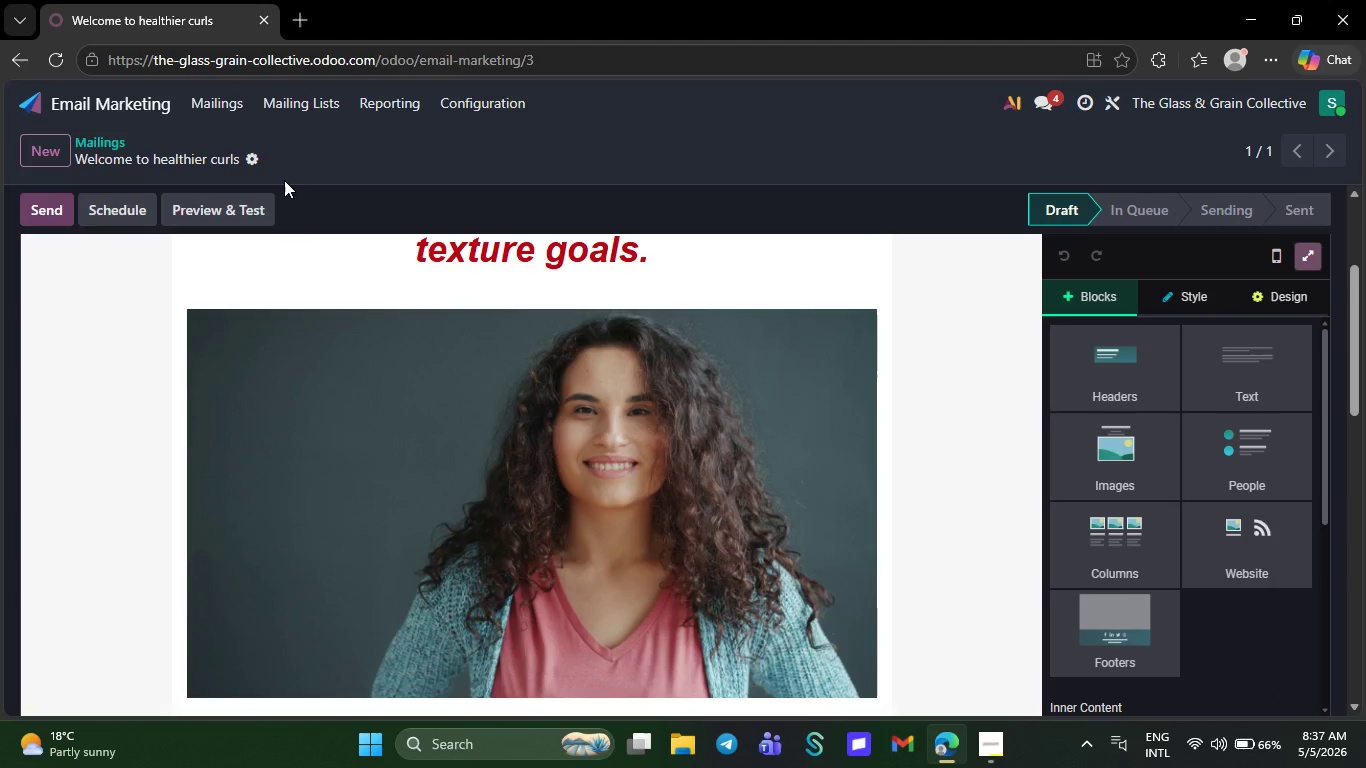 
scroll: coordinate [301, 277], scroll_direction: up, amount: 9.0
 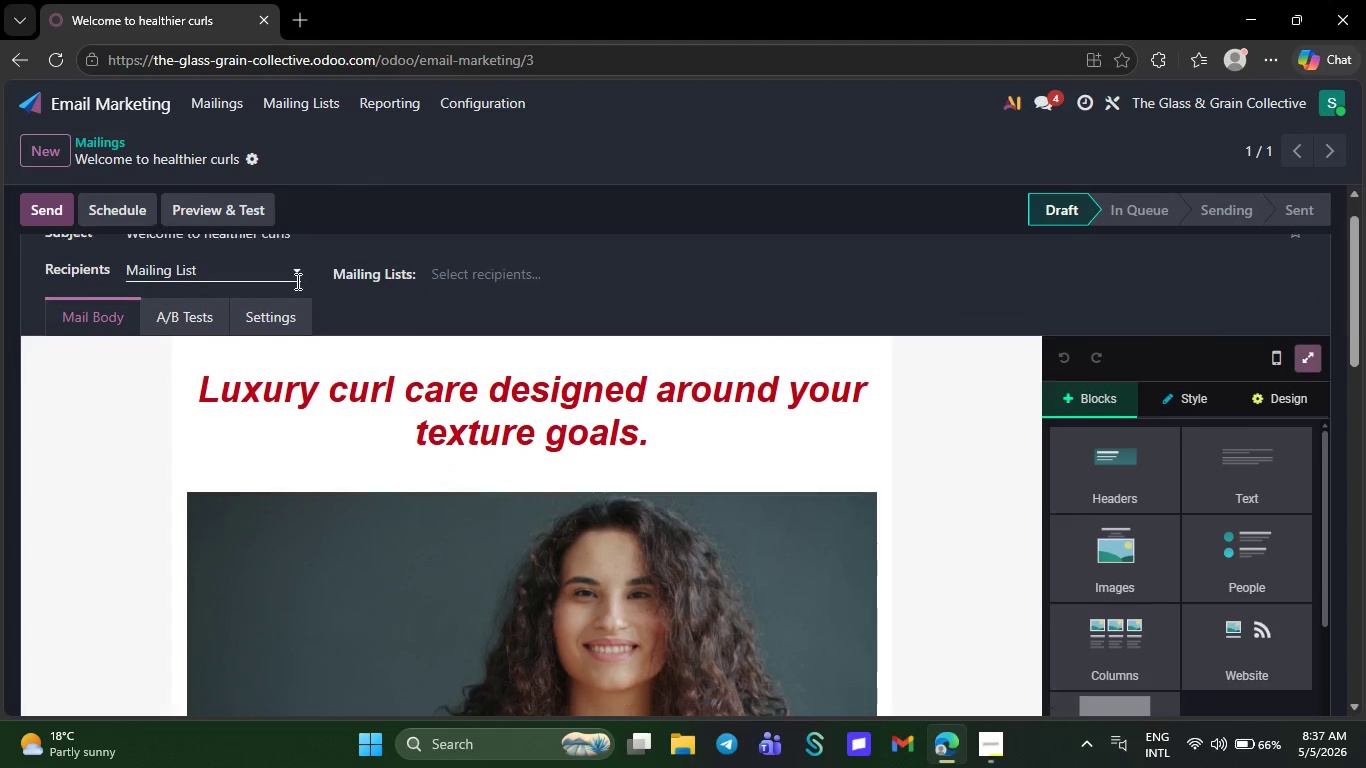 
scroll: coordinate [292, 290], scroll_direction: down, amount: 22.0
 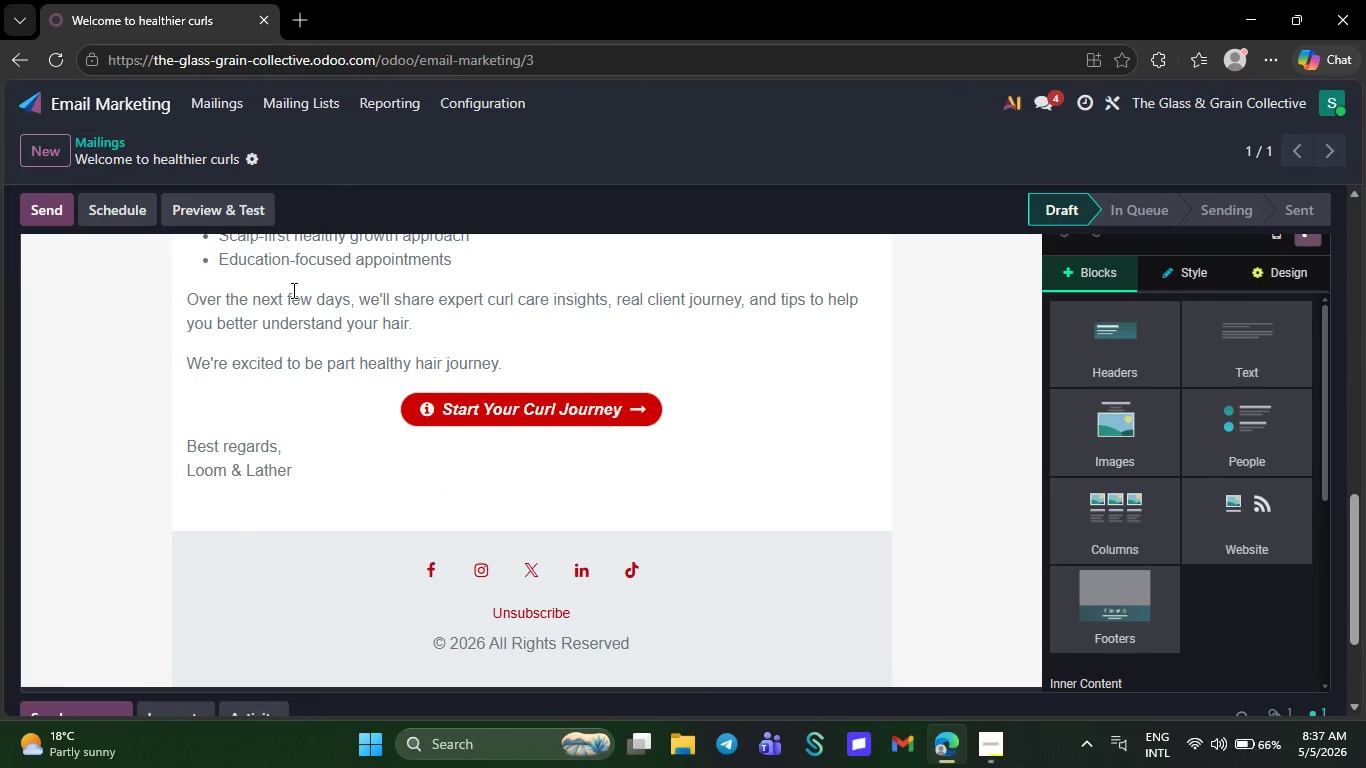 
scroll: coordinate [292, 290], scroll_direction: up, amount: 13.0
 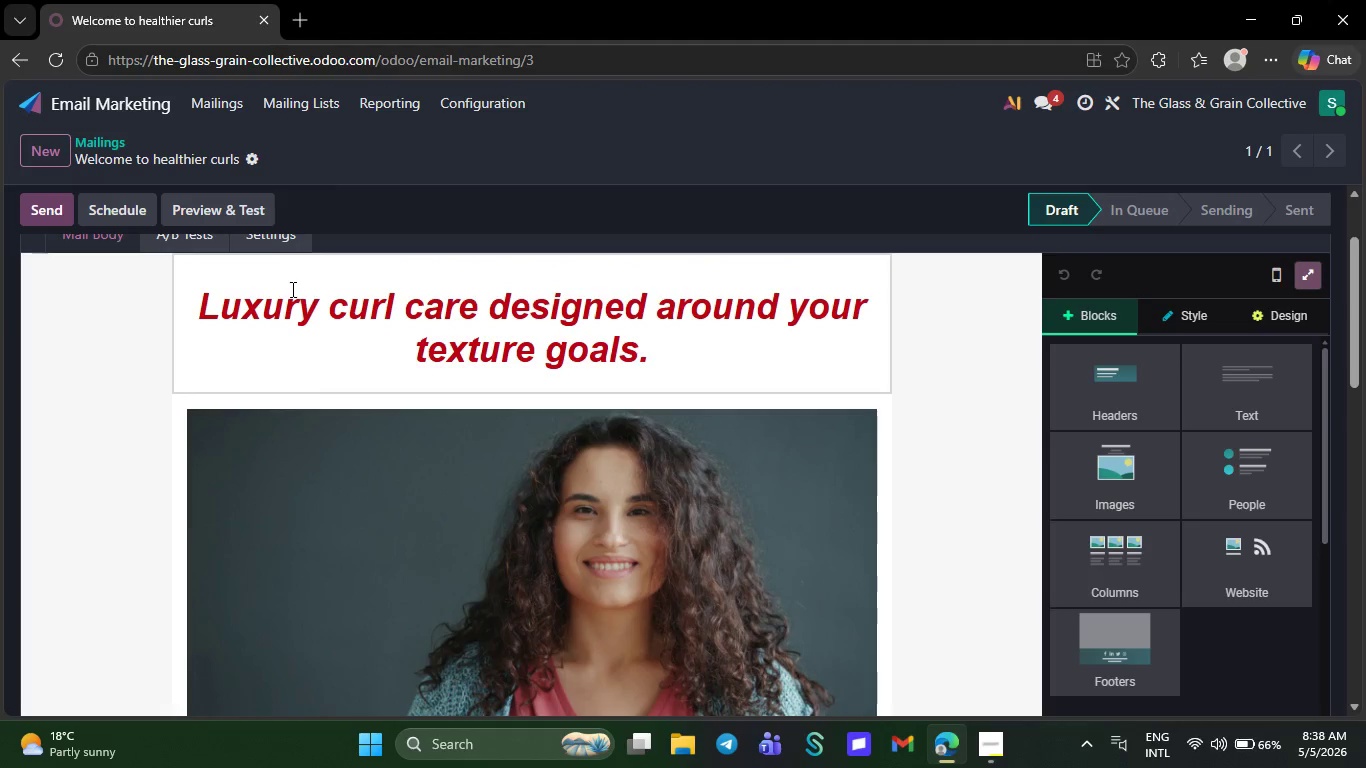 
scroll: coordinate [295, 334], scroll_direction: down, amount: 11.0
 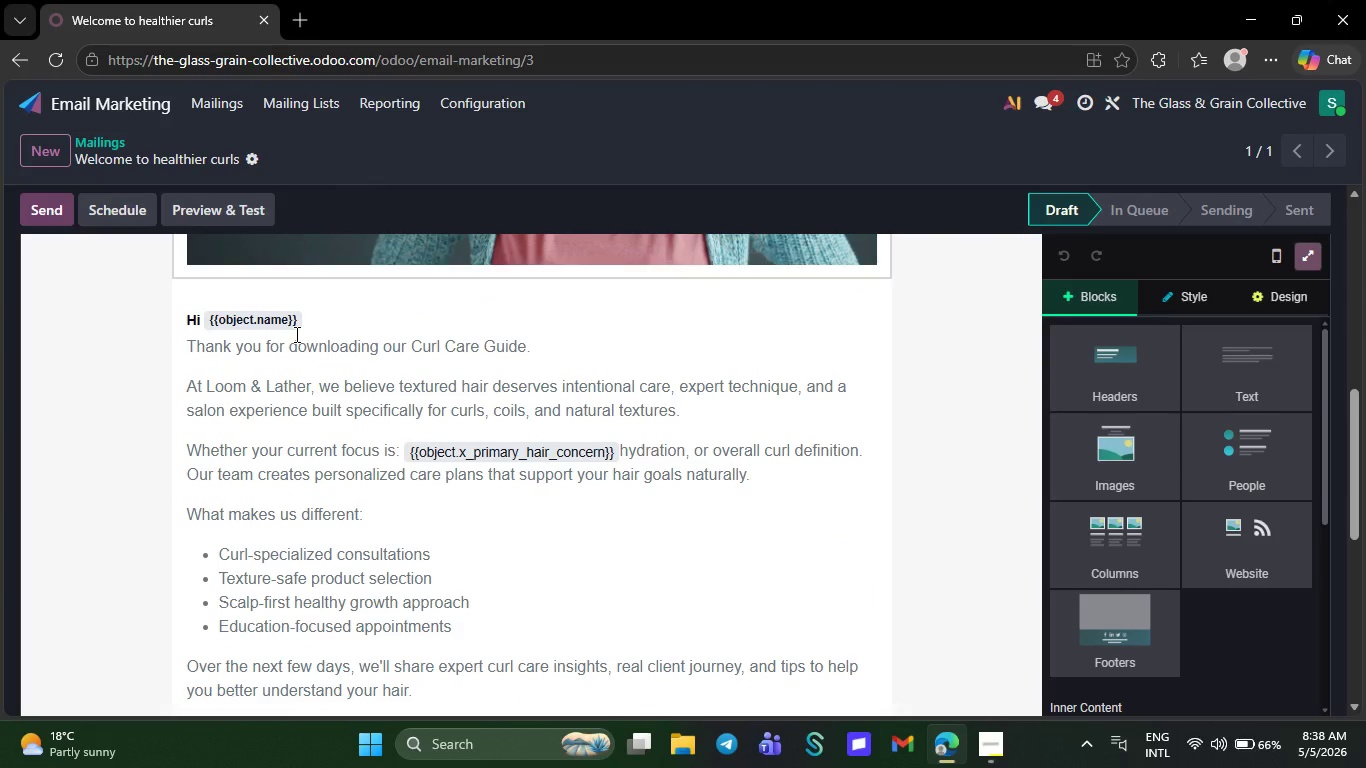 
wait(7.38)
 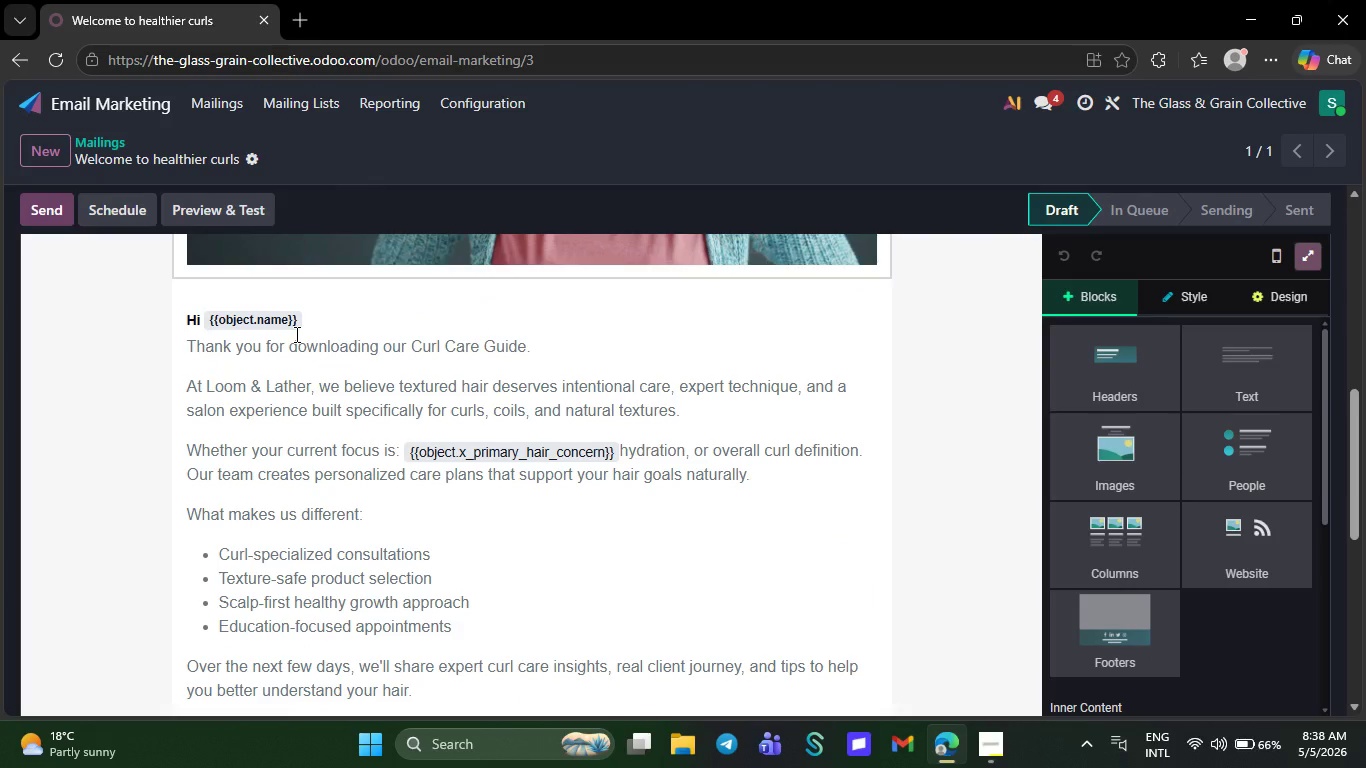 
scroll: coordinate [247, 372], scroll_direction: up, amount: 26.0
 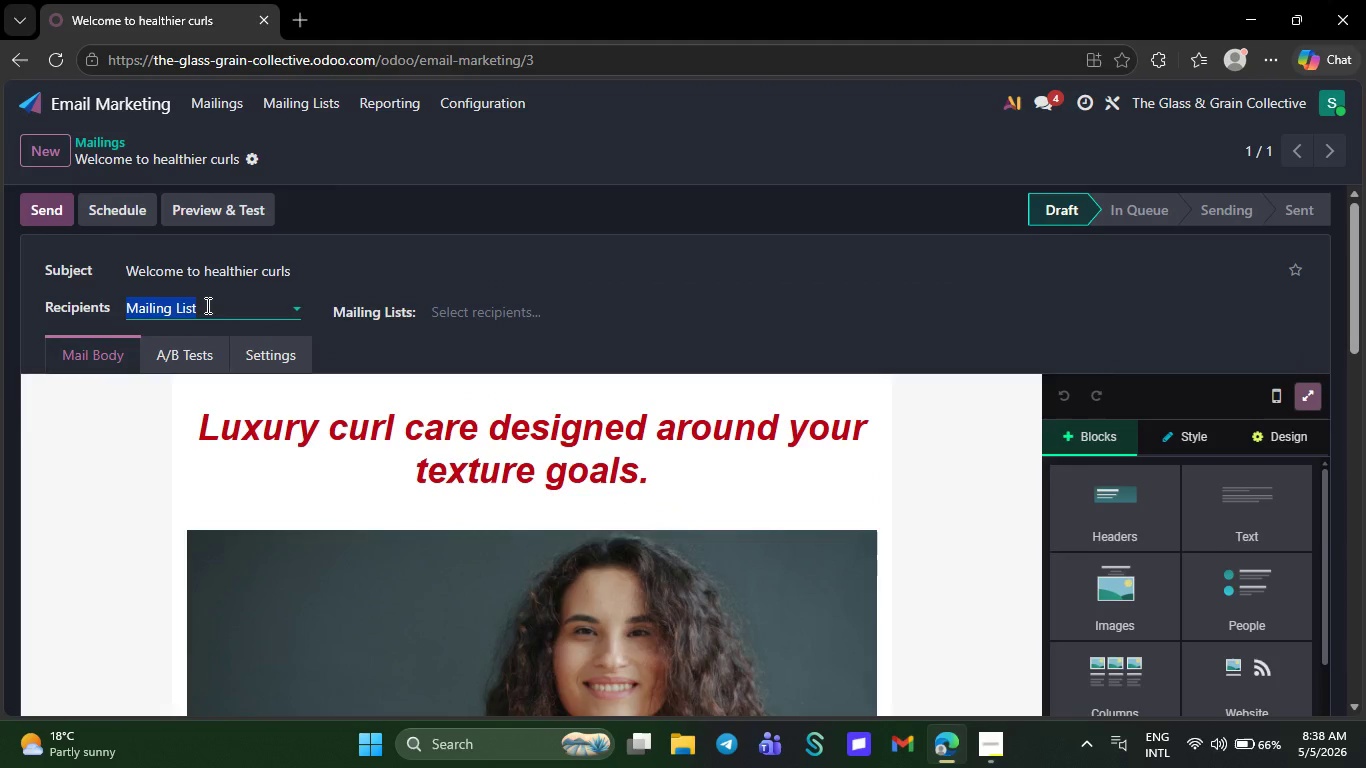 
left_click([206, 305])
 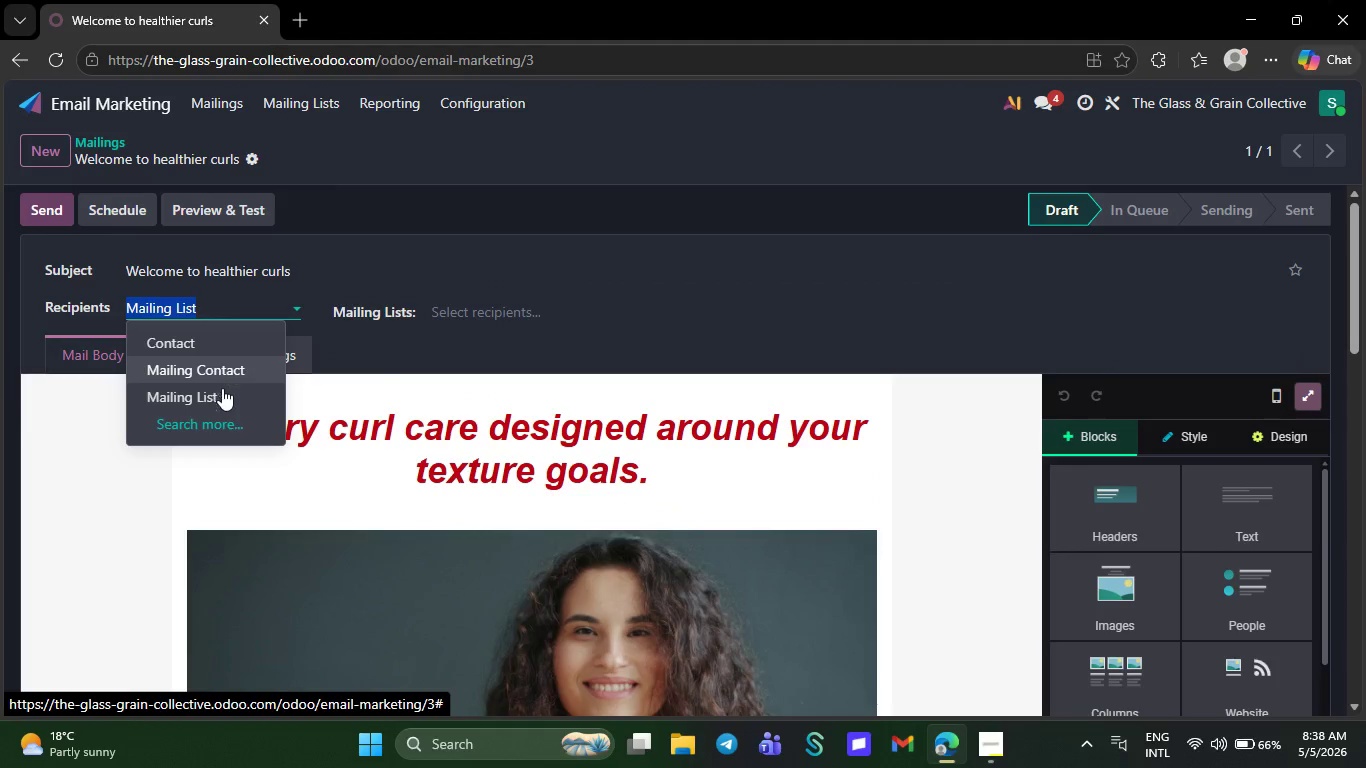 
left_click([224, 396])
 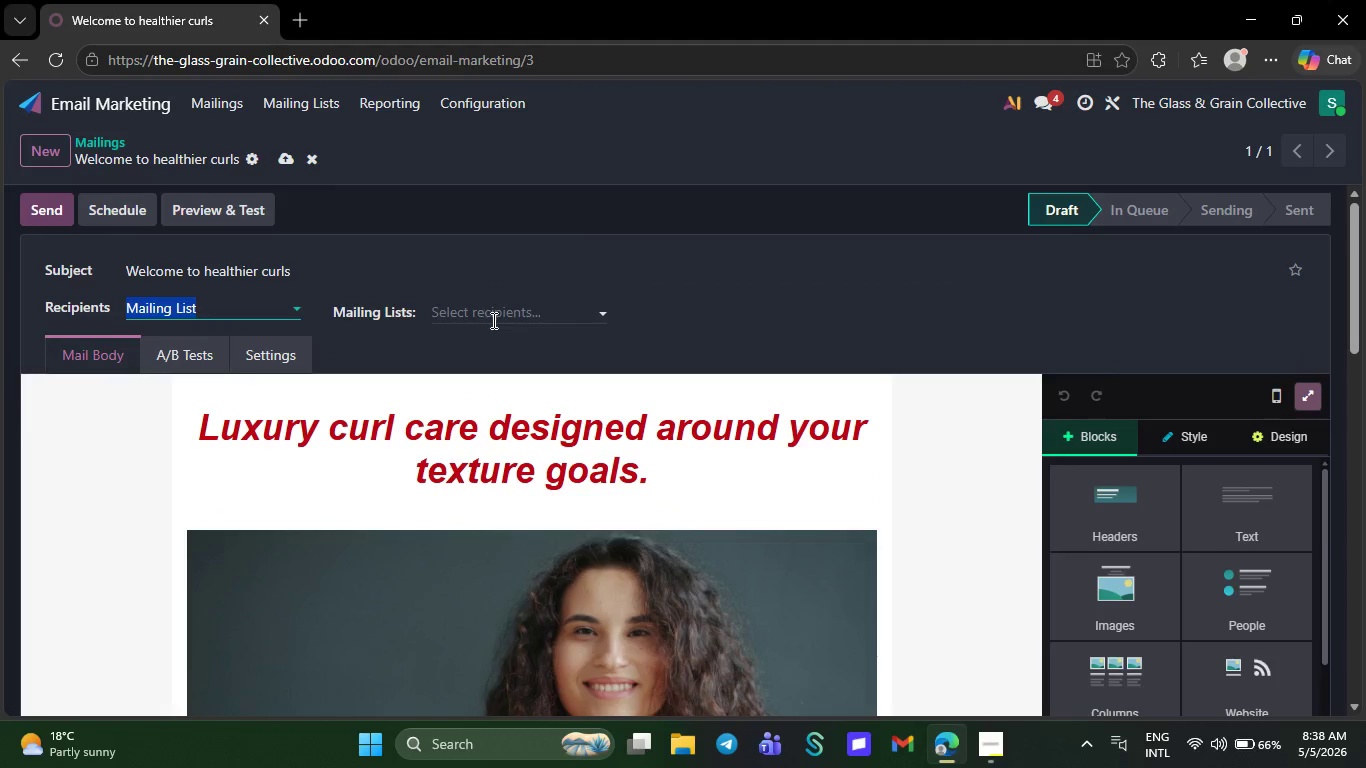 
left_click([492, 320])
 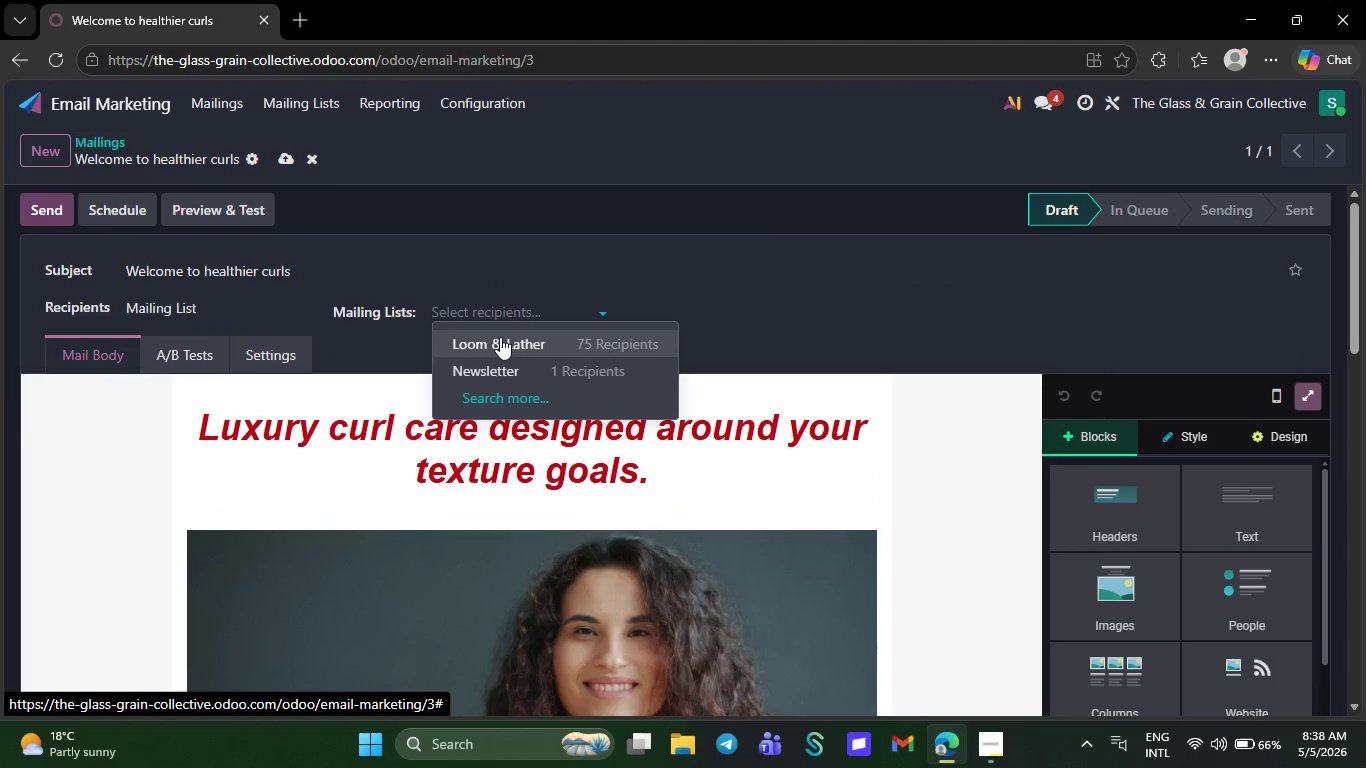 
left_click([500, 337])
 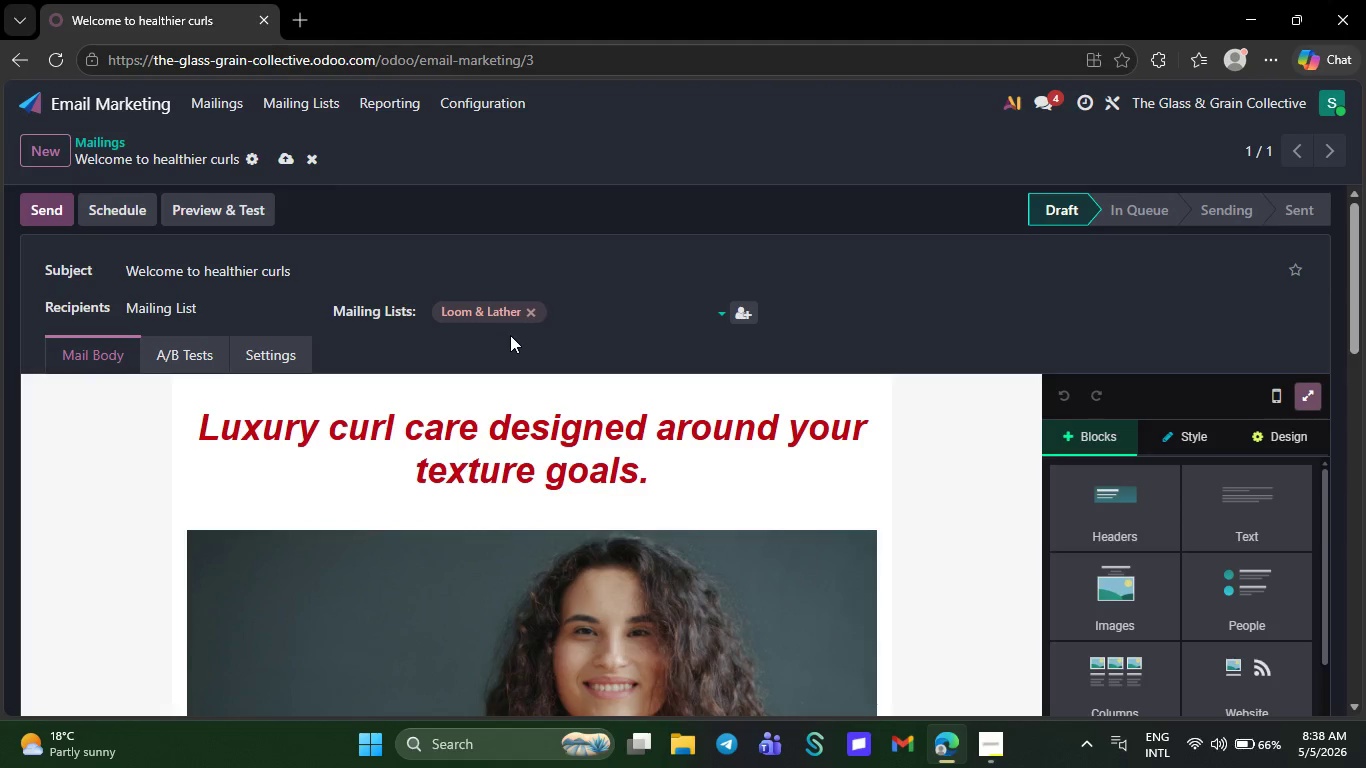 
wait(17.06)
 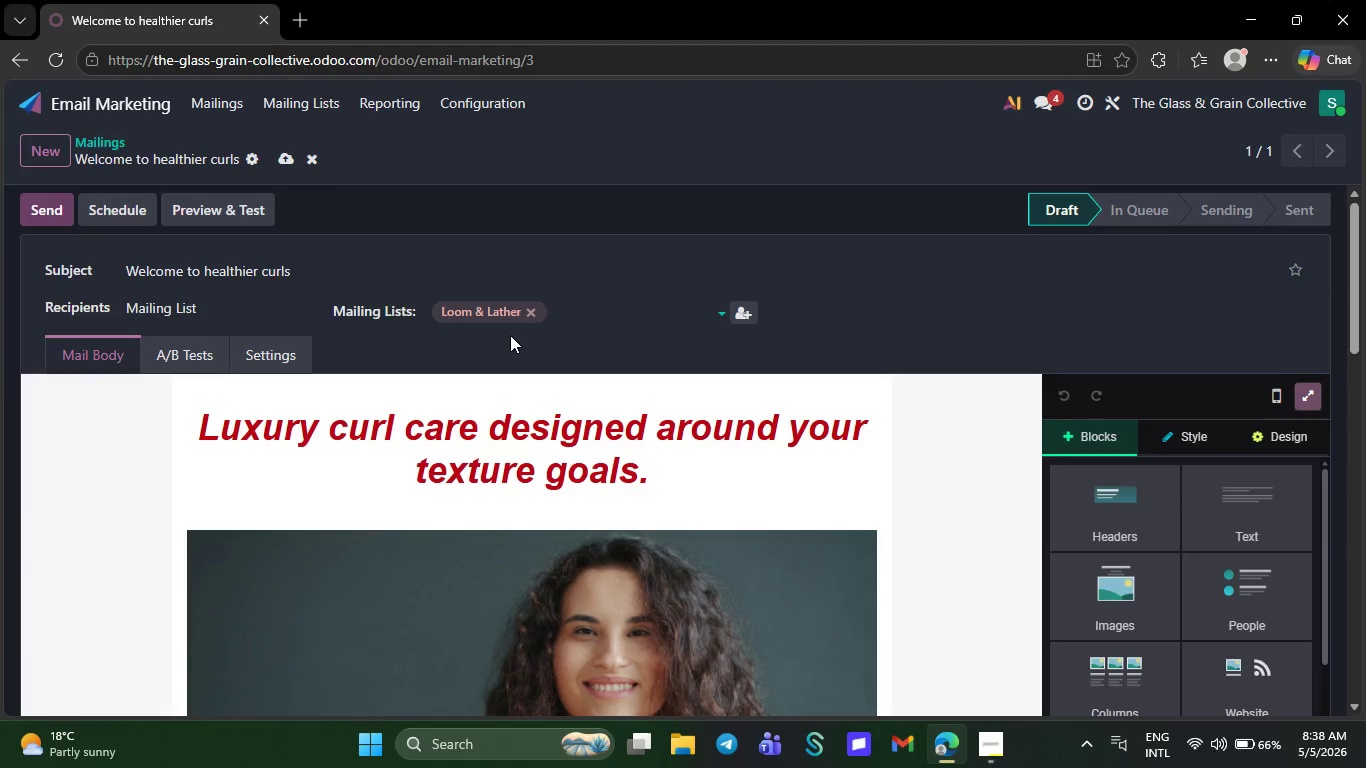 
left_click([277, 156])
 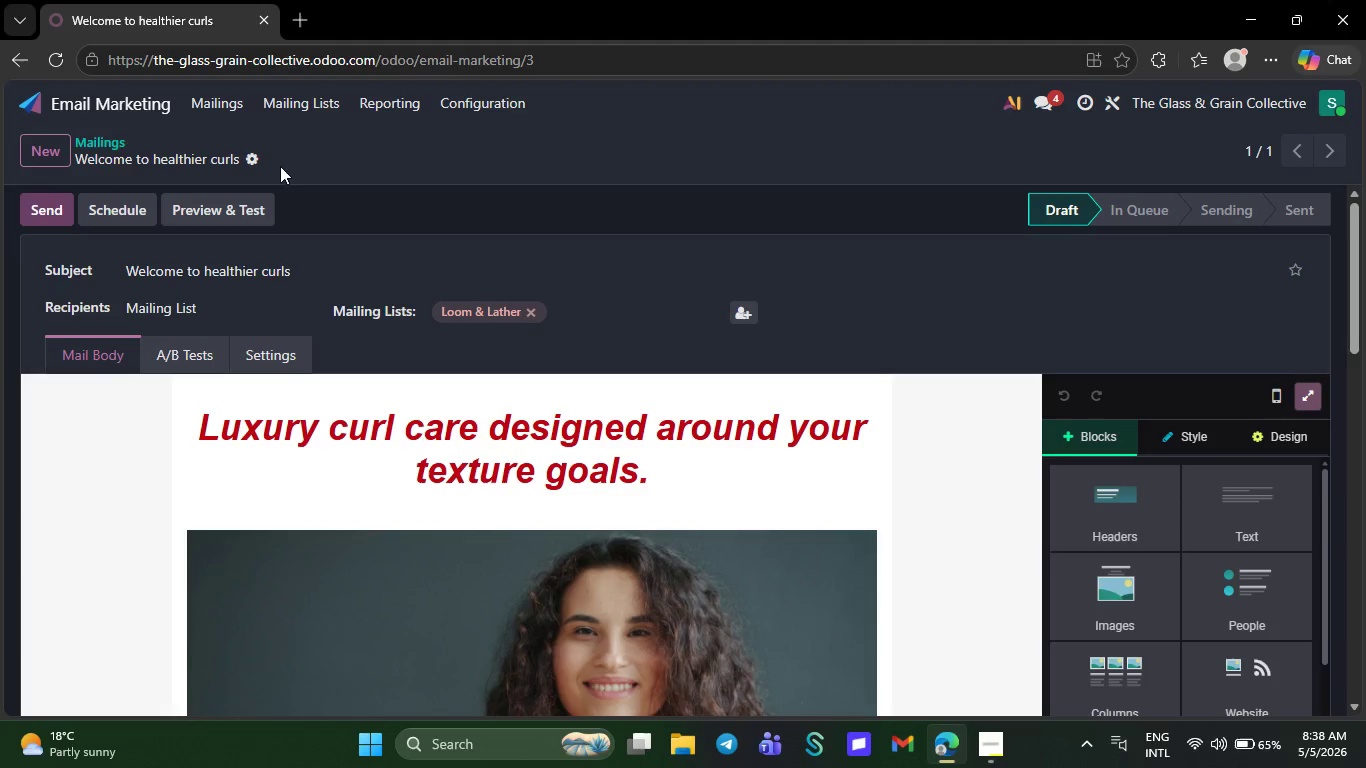 
scroll: coordinate [351, 446], scroll_direction: down, amount: 20.0
 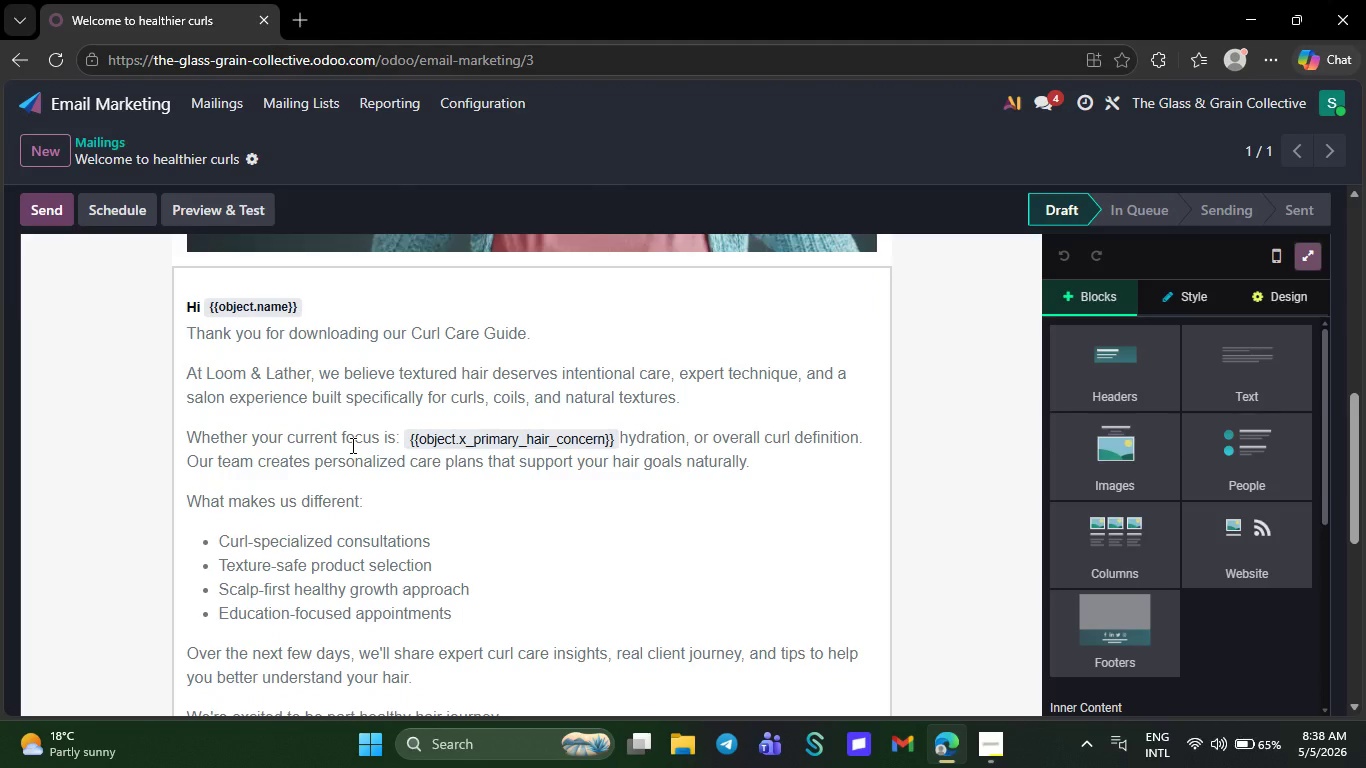 
scroll: coordinate [351, 445], scroll_direction: none, amount: 0.0
 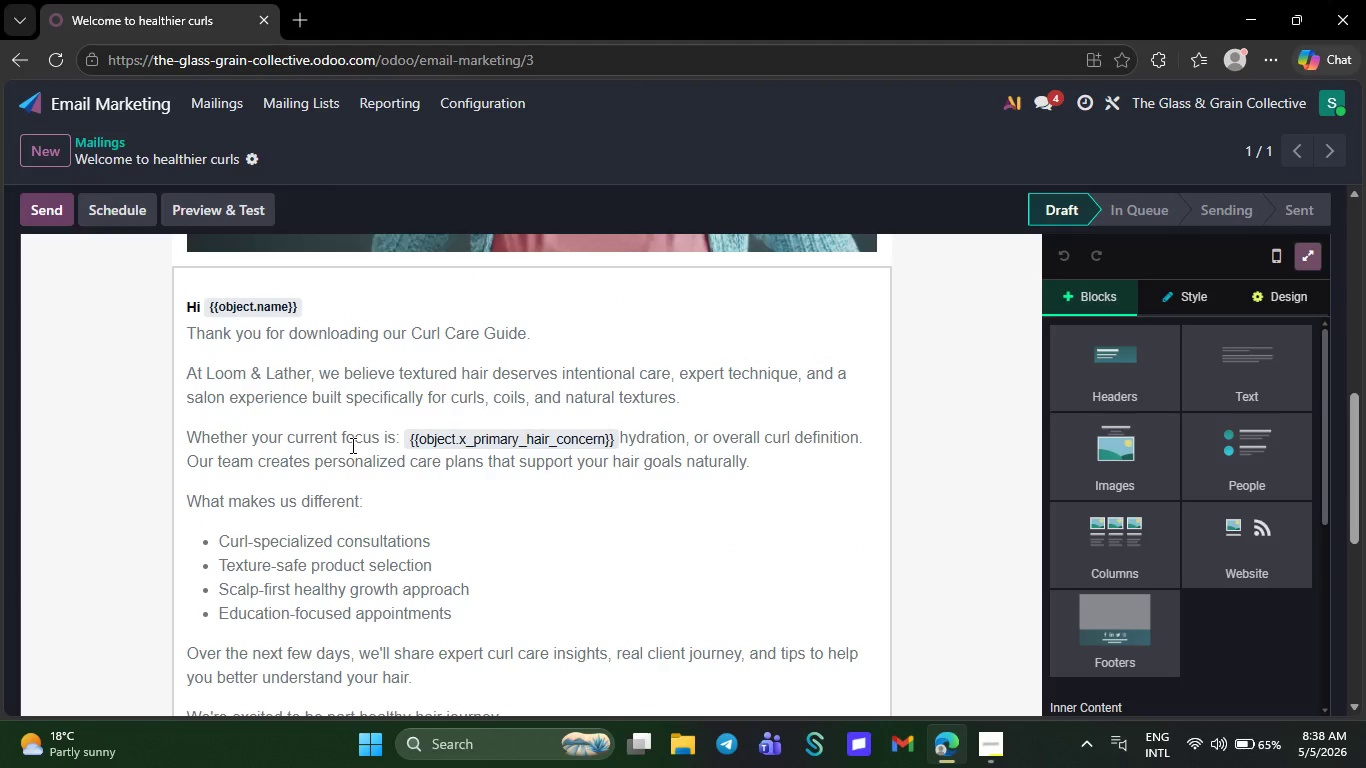 
scroll: coordinate [351, 445], scroll_direction: down, amount: 6.0
 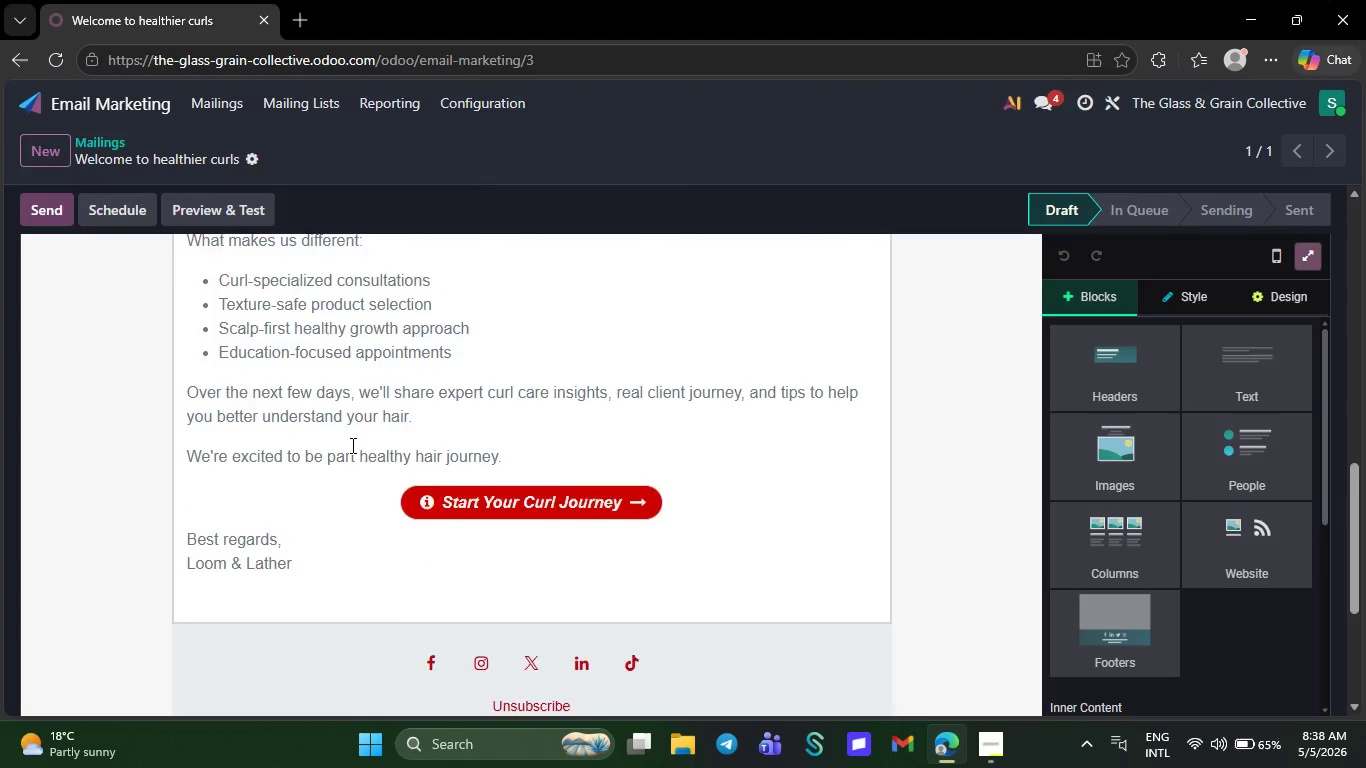 
scroll: coordinate [361, 387], scroll_direction: up, amount: 24.0
 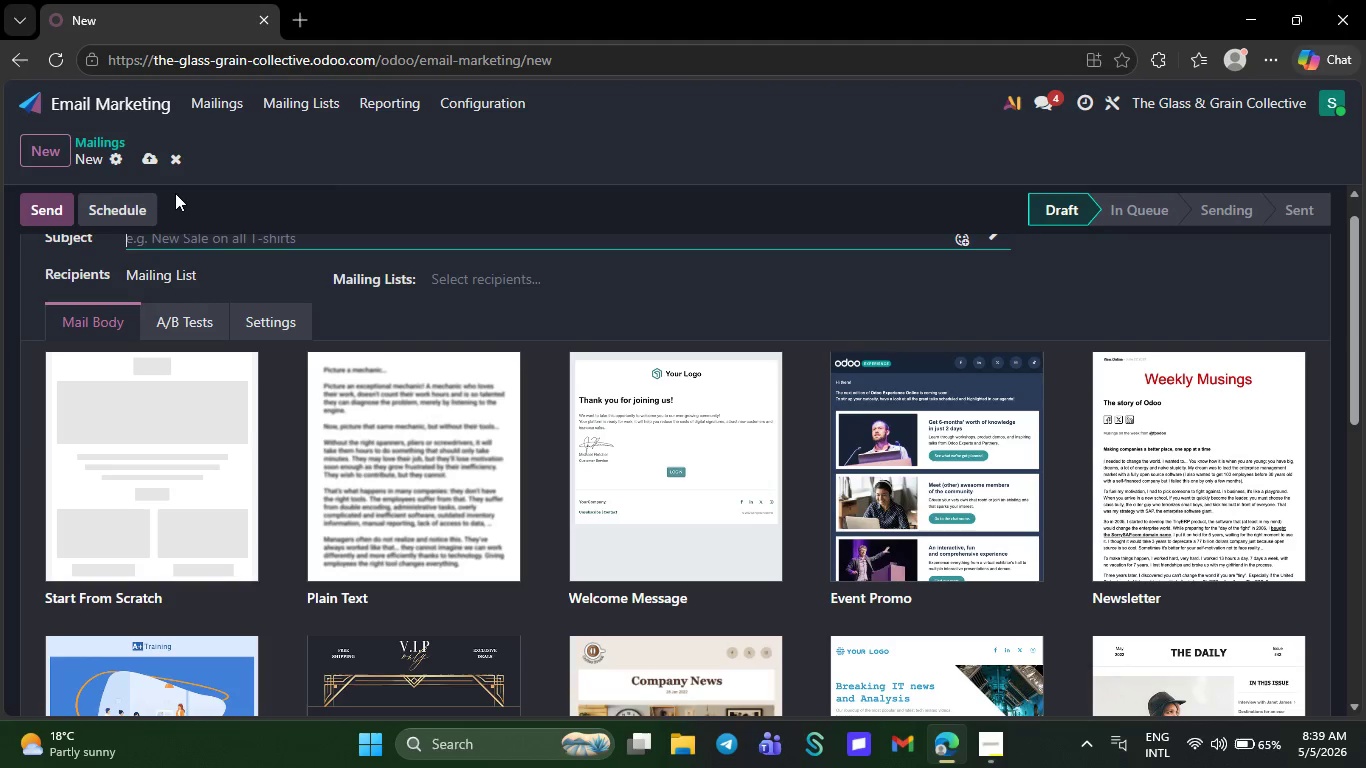 
wait(57.59)
 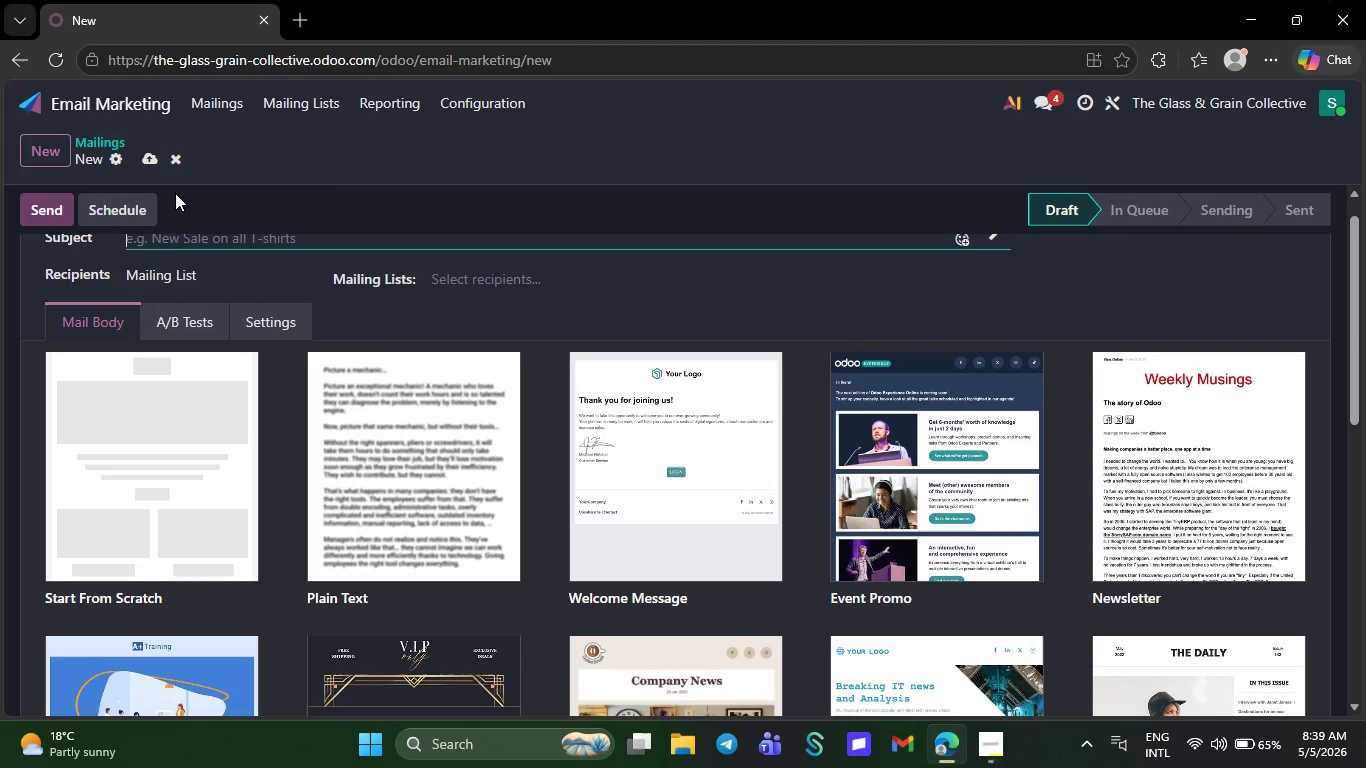 
scroll: coordinate [442, 377], scroll_direction: up, amount: 3.0
 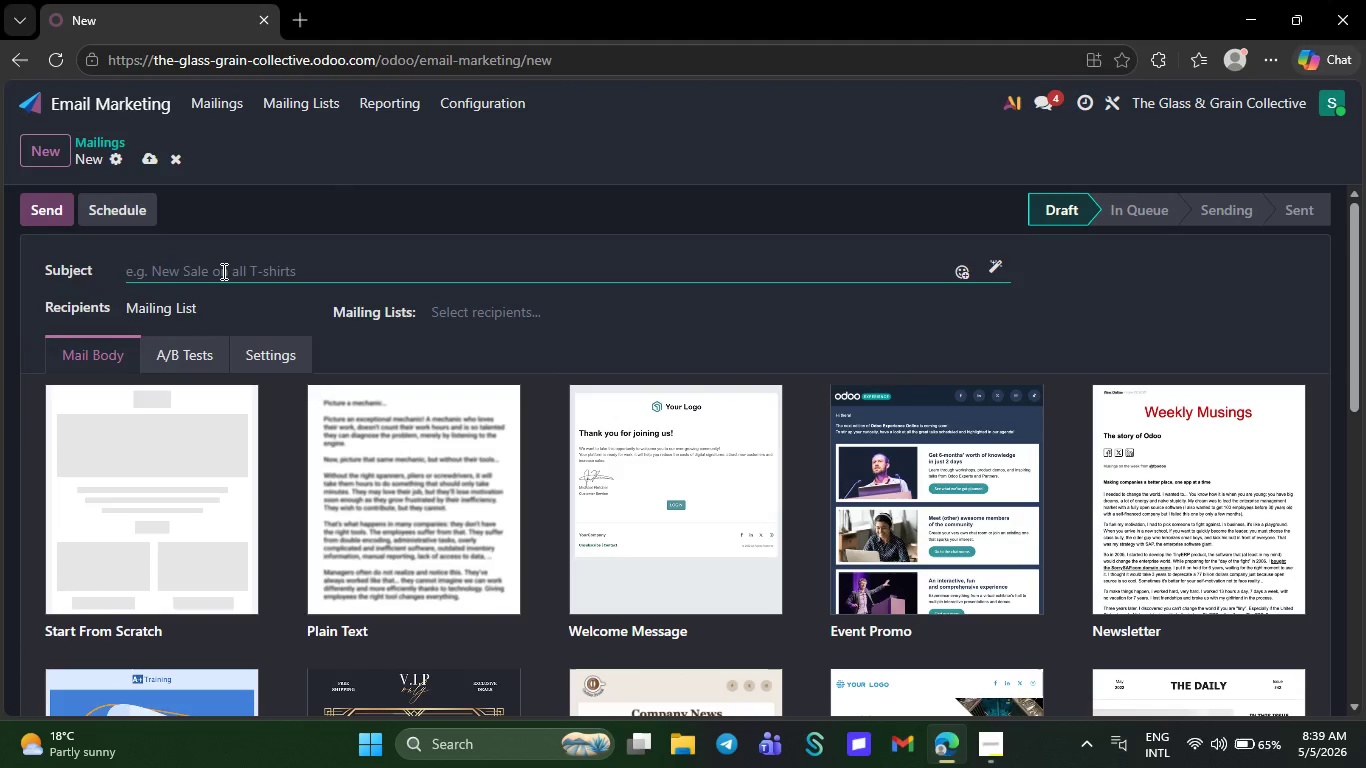 
type(You)
 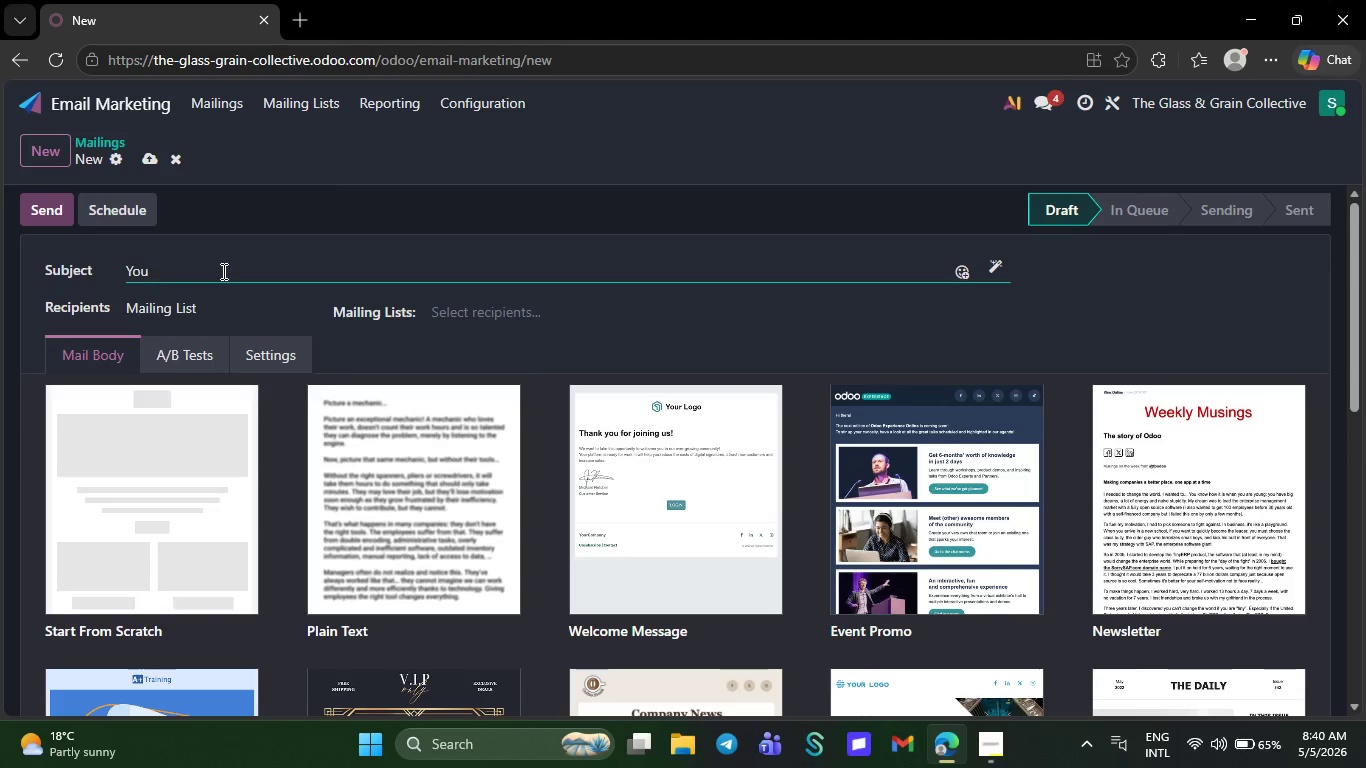 
type(r curls may need )
 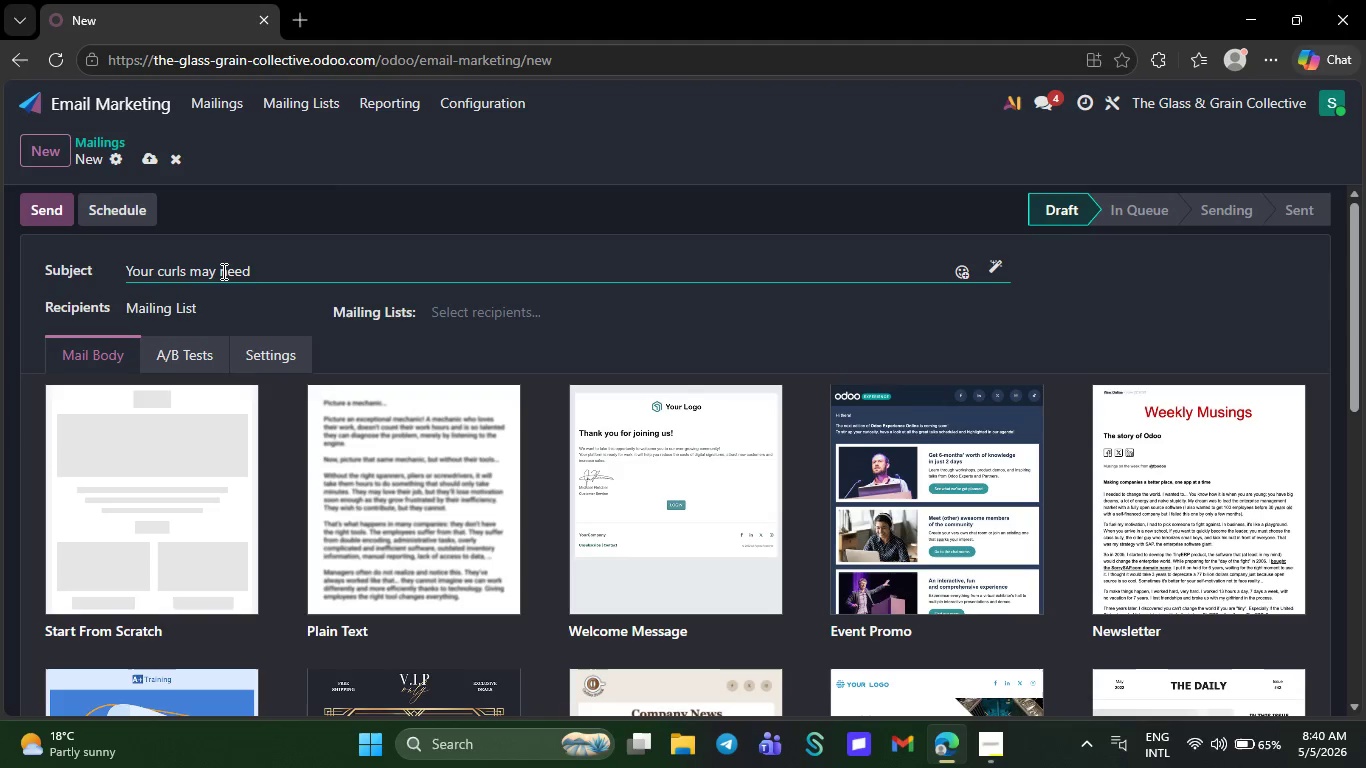 
wait(9.91)
 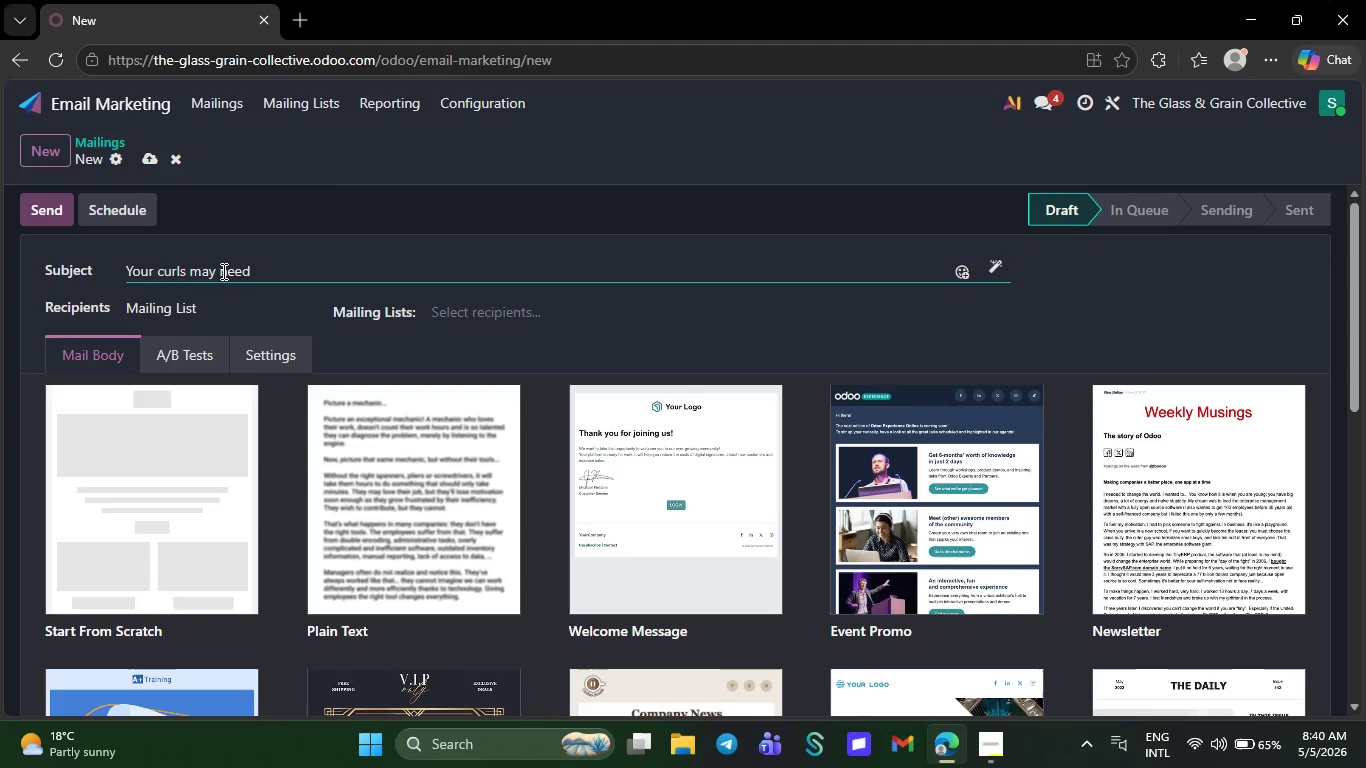 
scroll: coordinate [247, 305], scroll_direction: down, amount: 2.0
 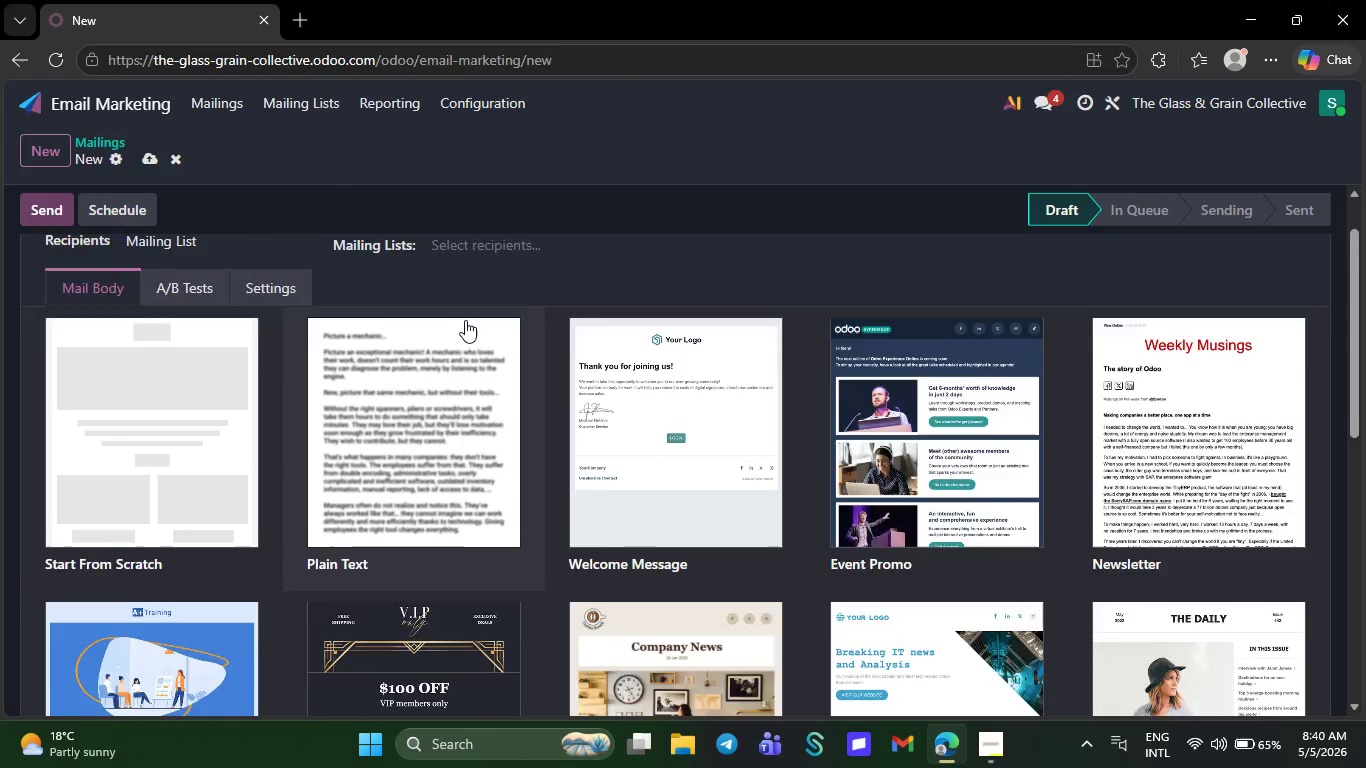 
scroll: coordinate [466, 320], scroll_direction: up, amount: 3.0
 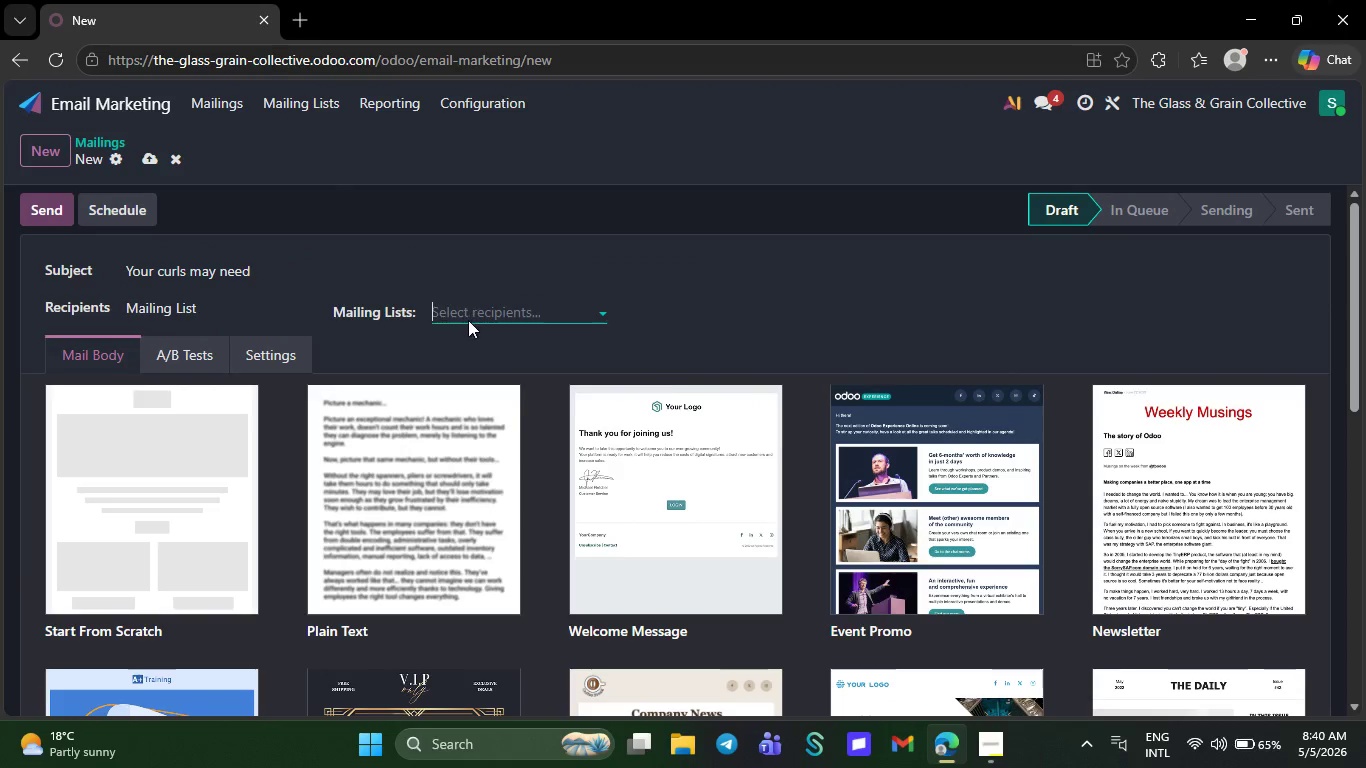 
left_click([468, 320])
 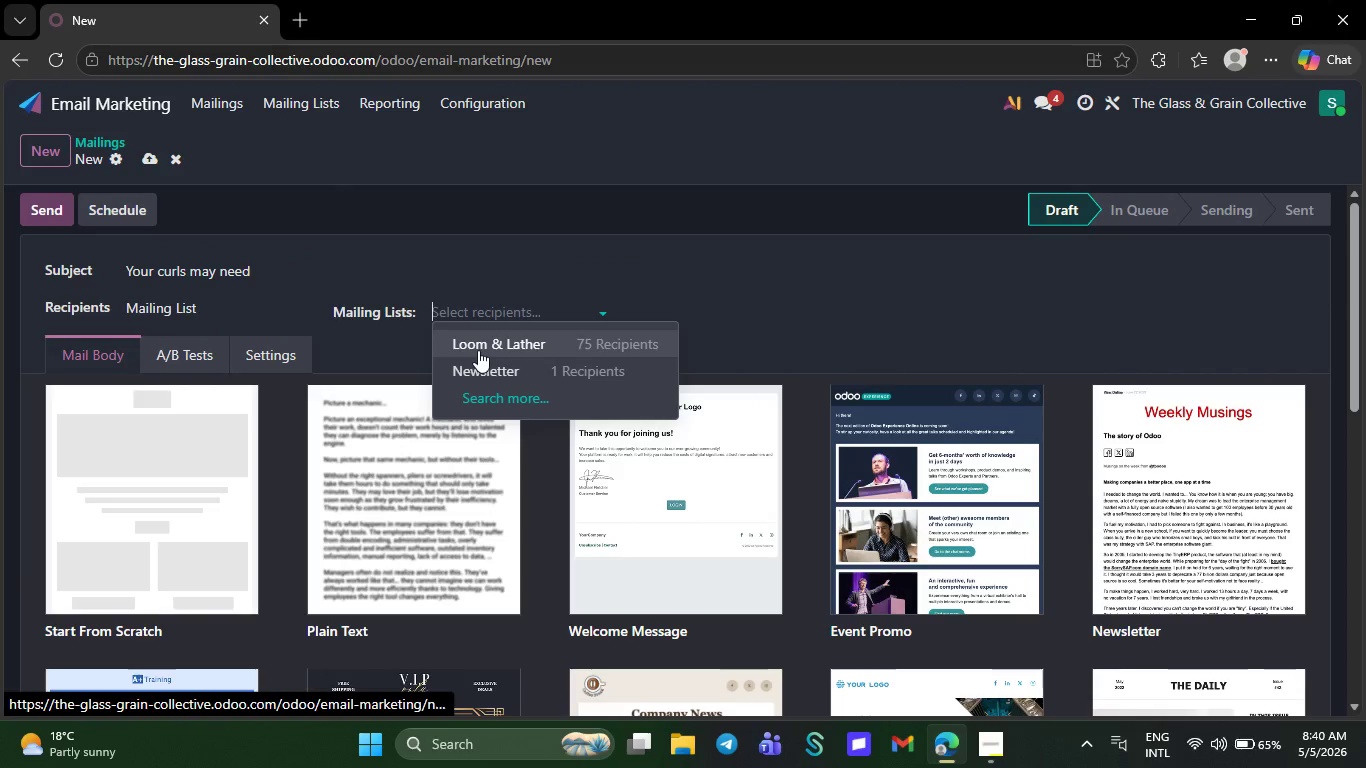 
left_click([478, 350])
 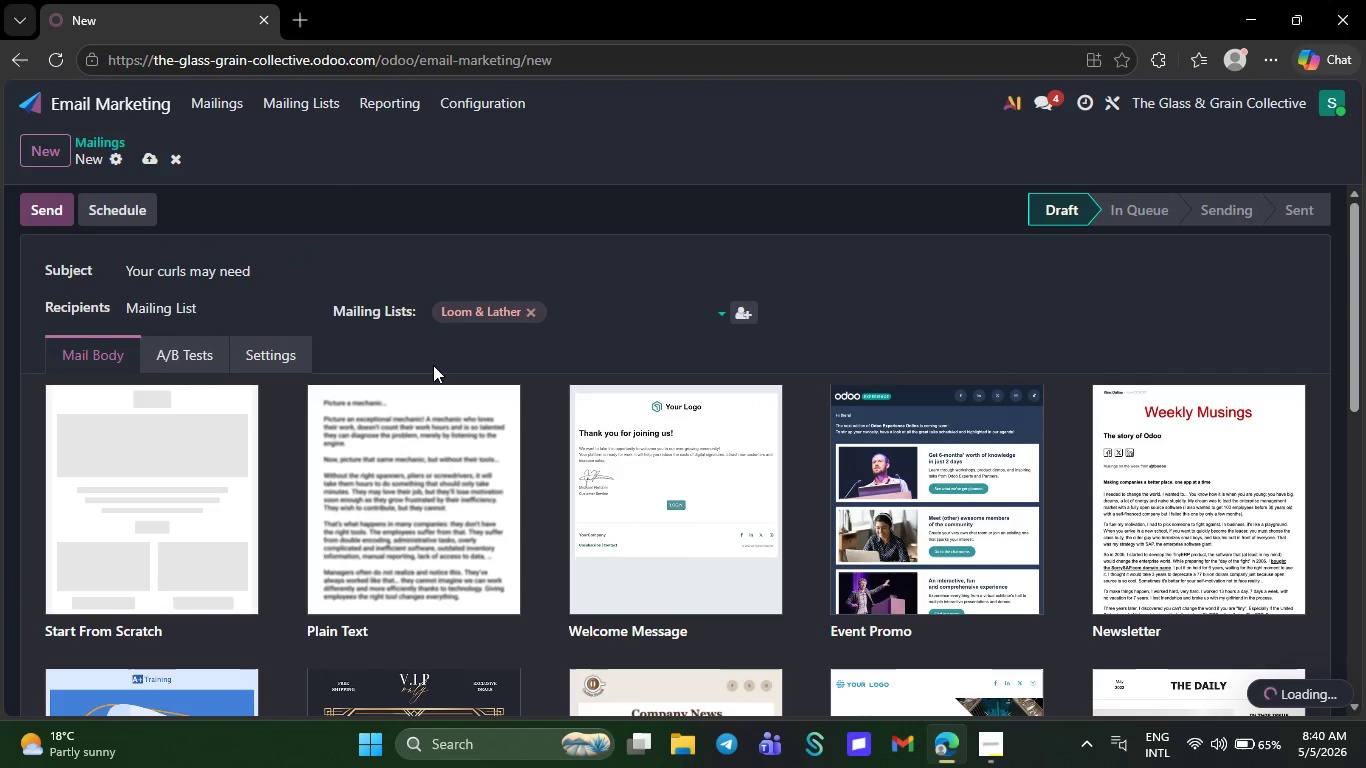 
scroll: coordinate [427, 373], scroll_direction: down, amount: 20.0
 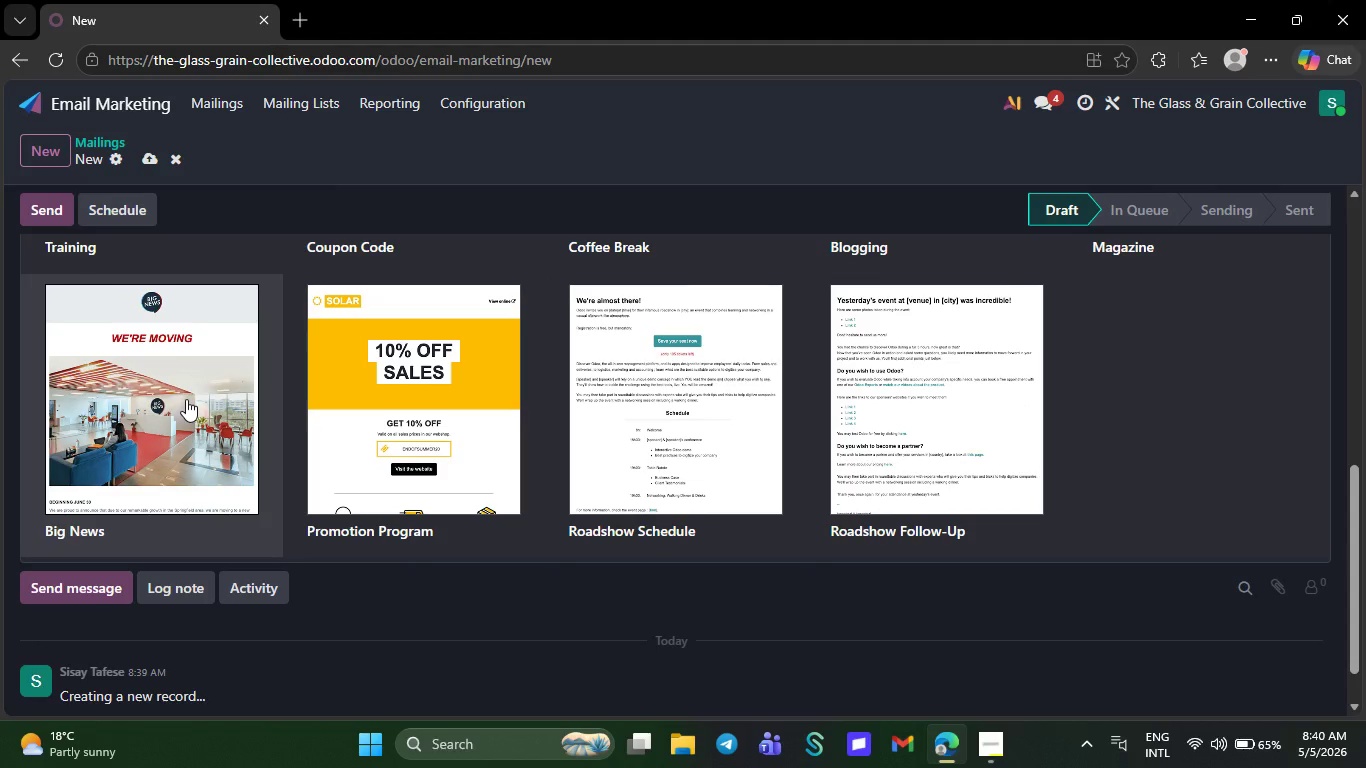 
left_click([186, 399])
 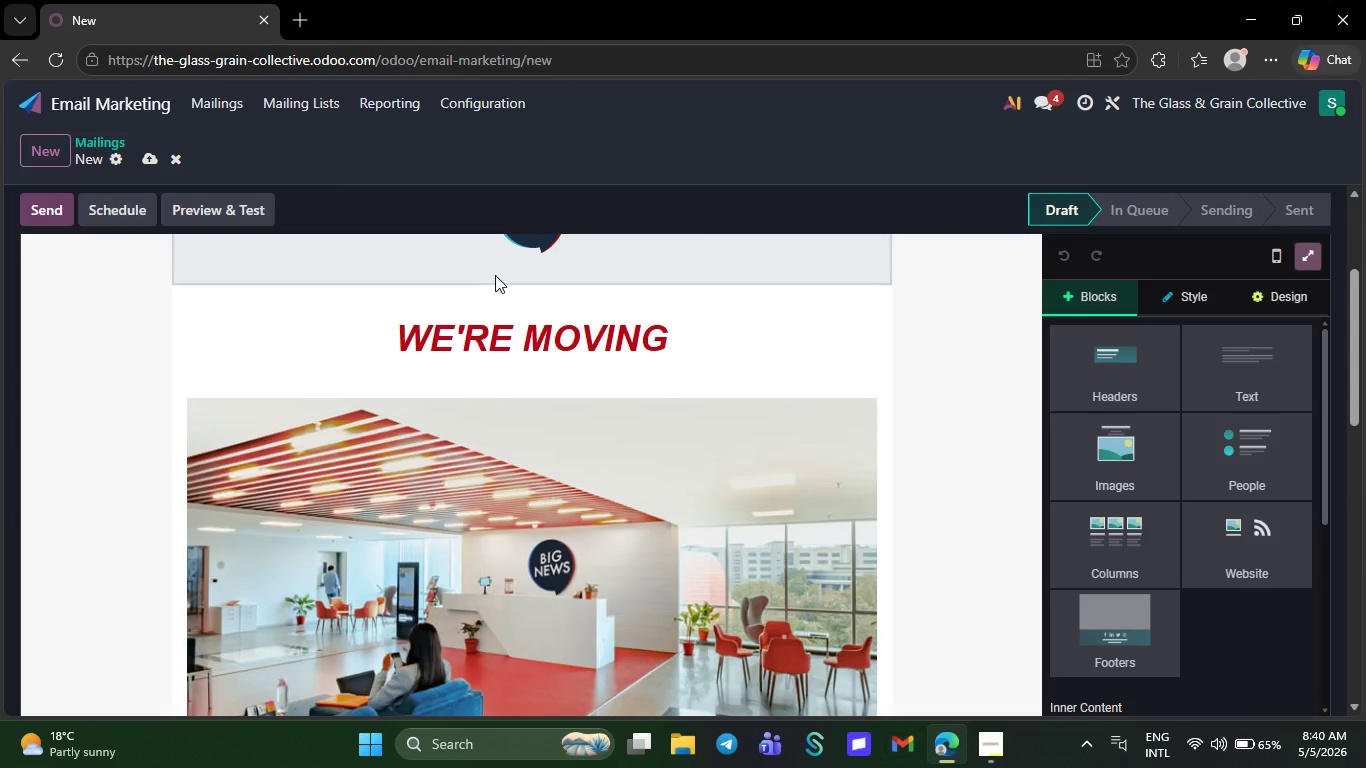 
left_click([499, 275])
 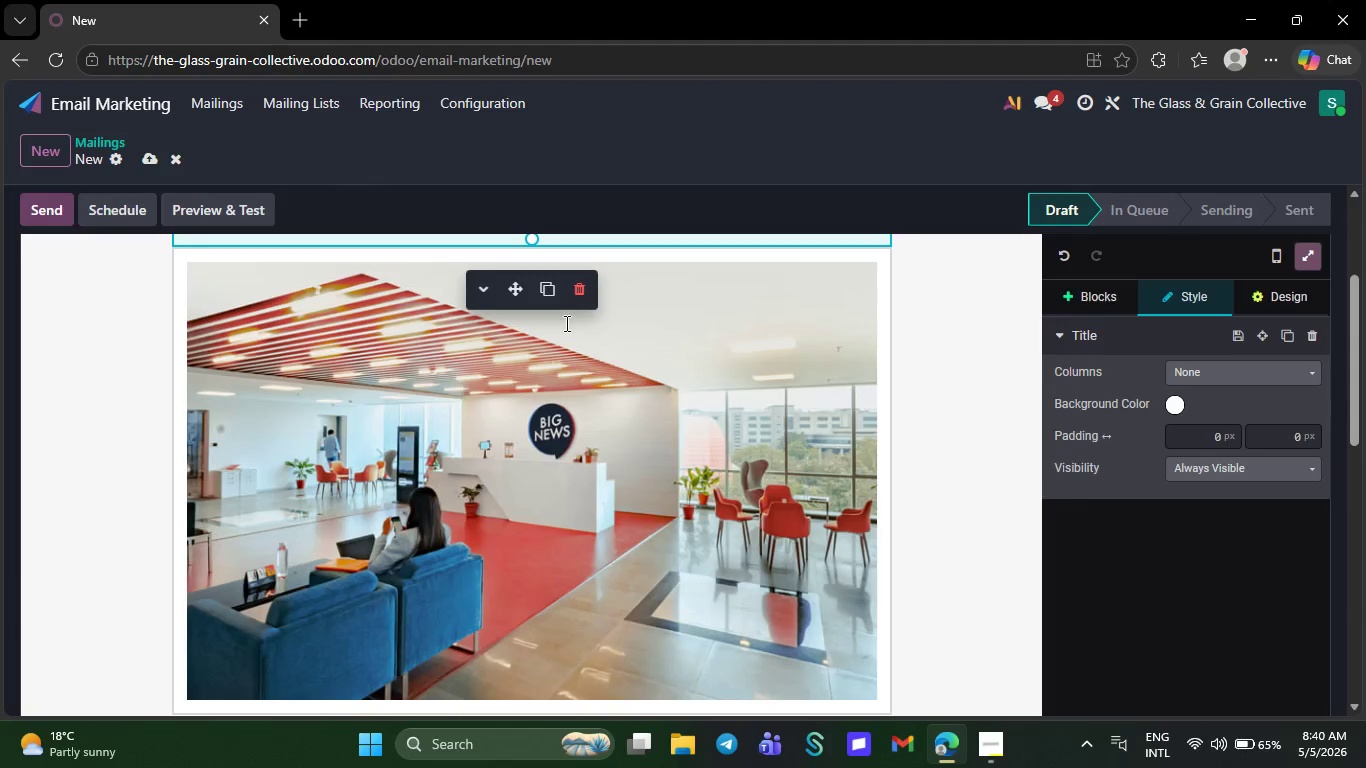 
scroll: coordinate [702, 474], scroll_direction: up, amount: 4.0
 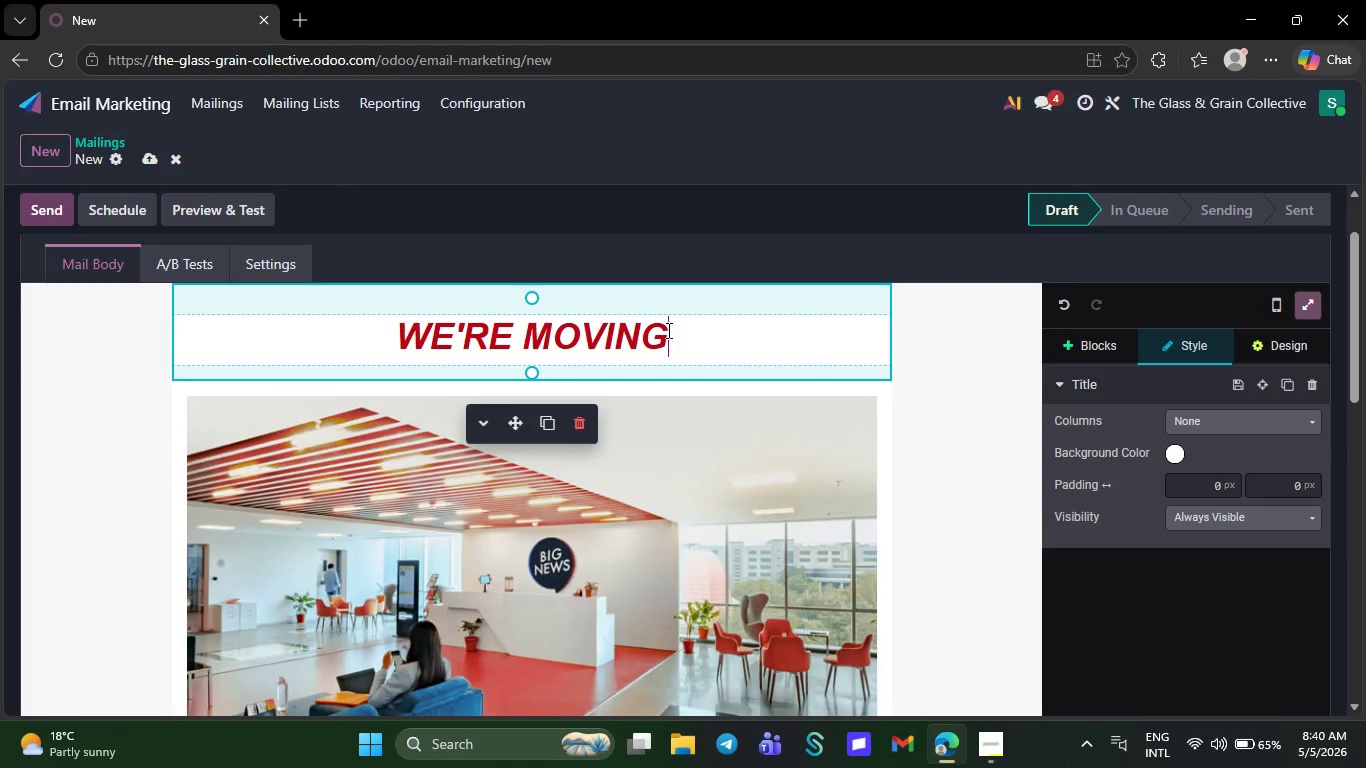 
left_click([667, 330])
 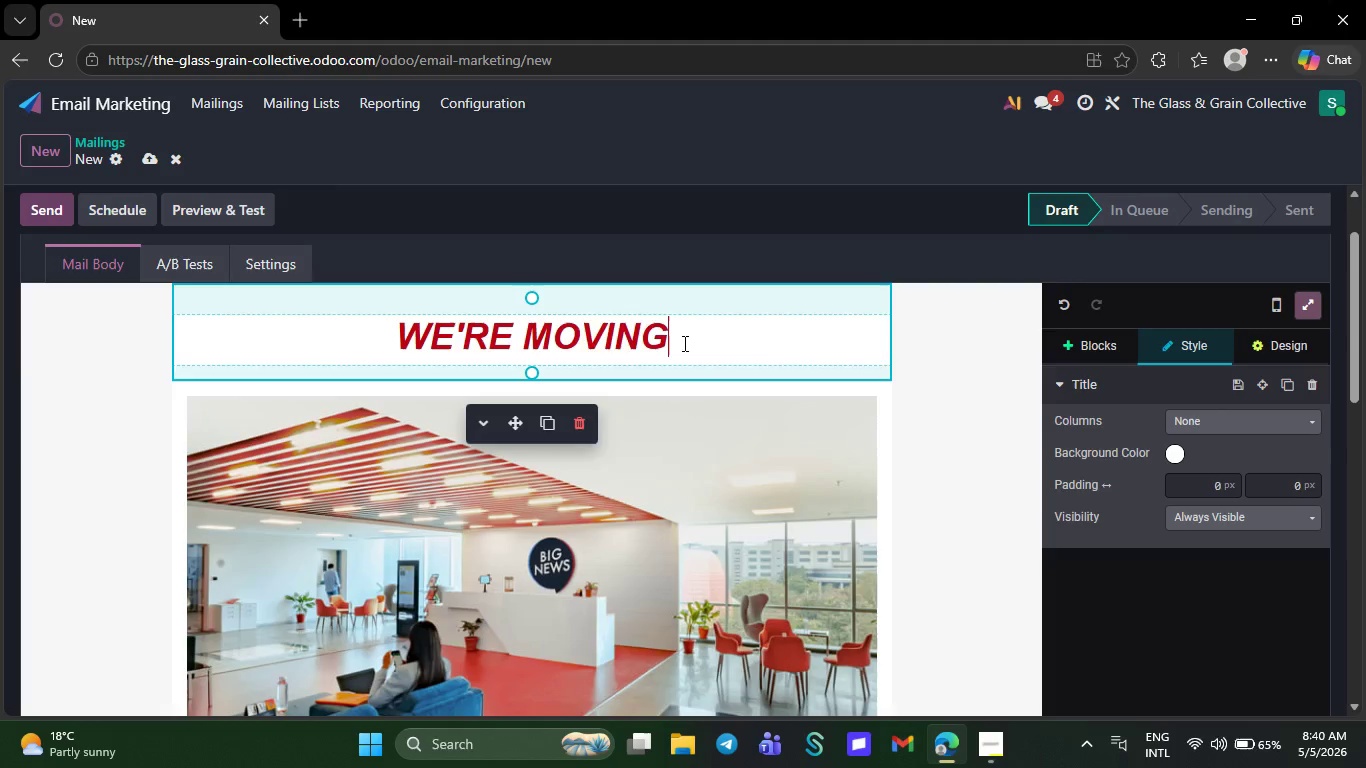 
key(Backspace)
 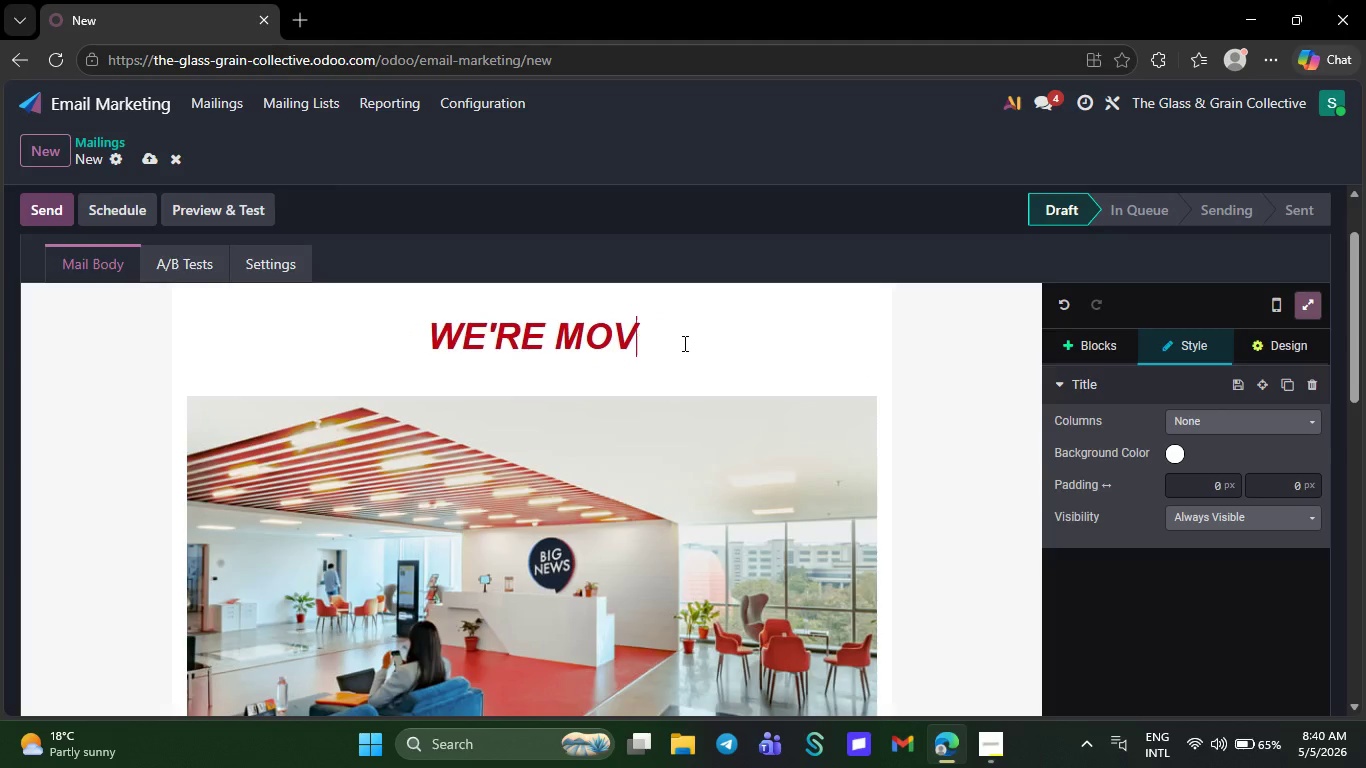 
key(Backspace)
 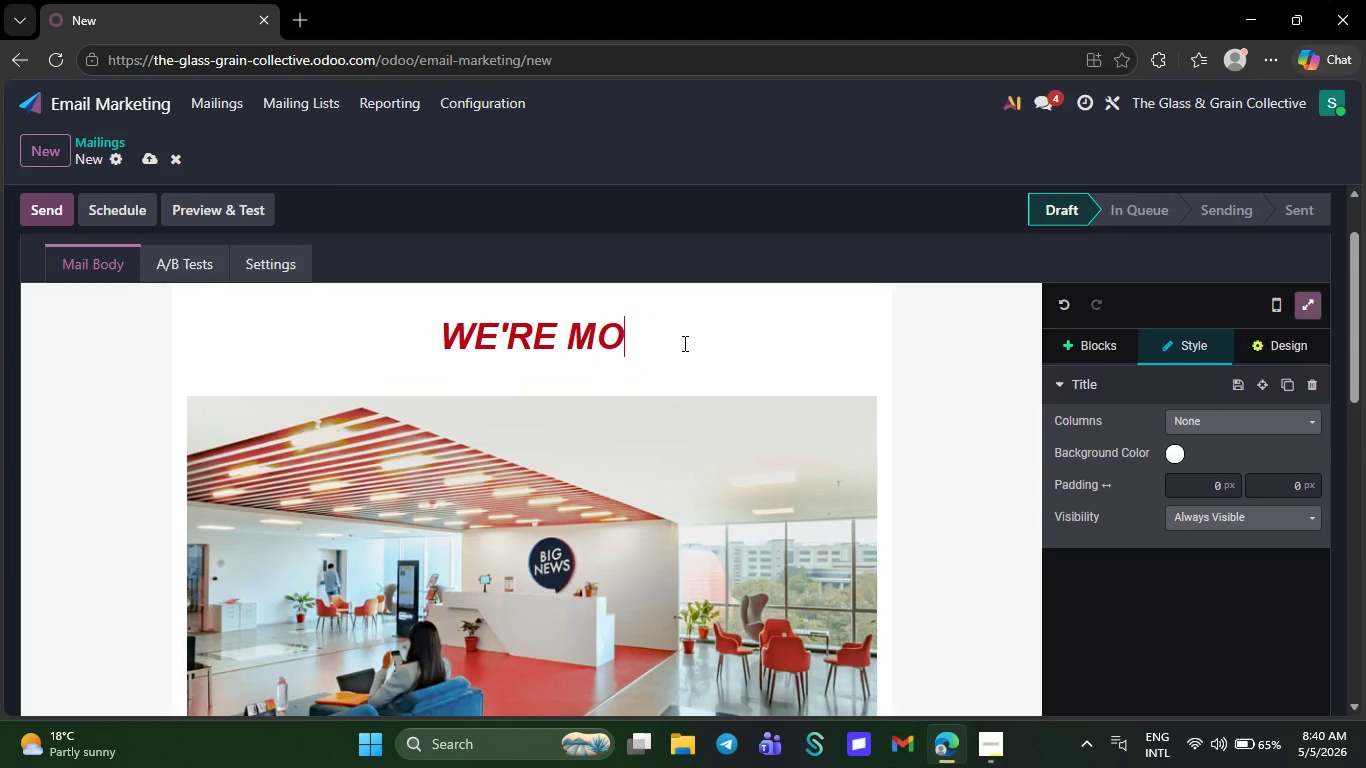 
key(Backspace)
 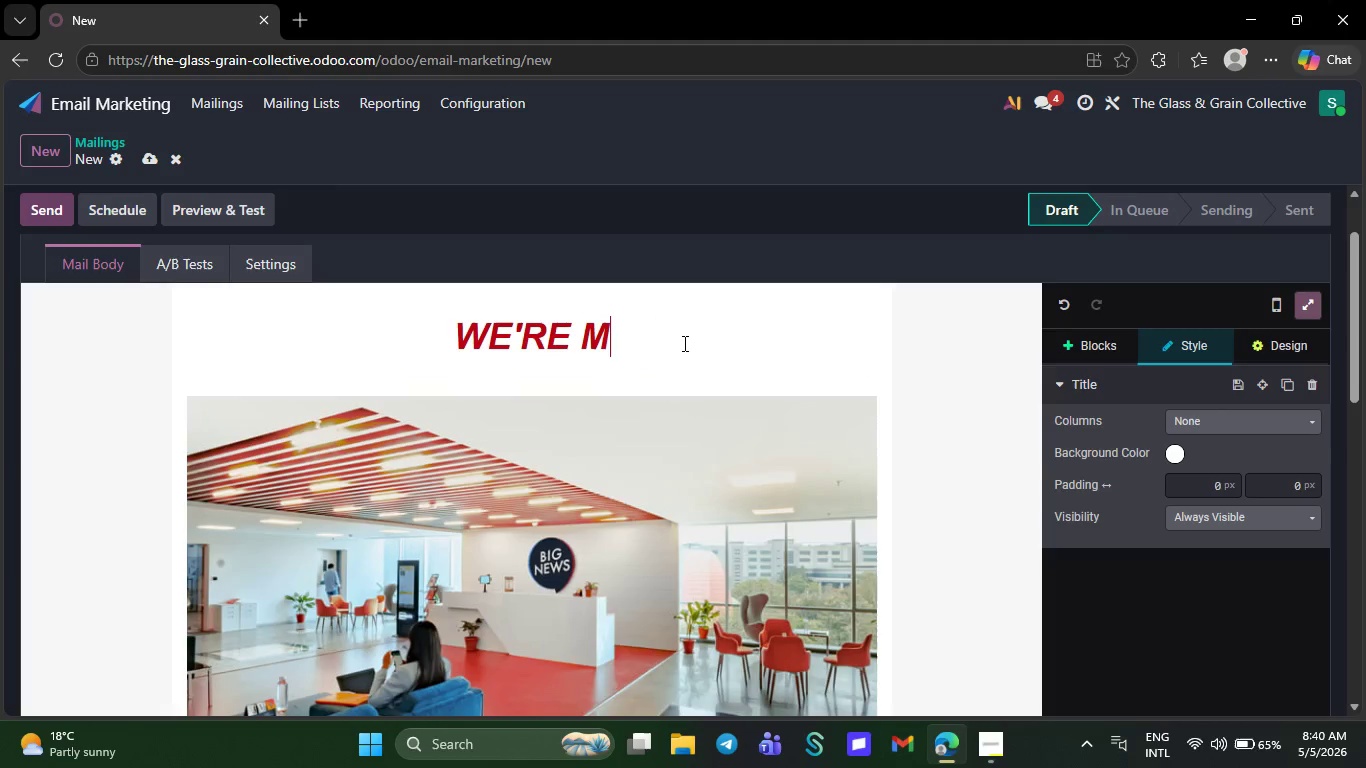 
key(Backspace)
 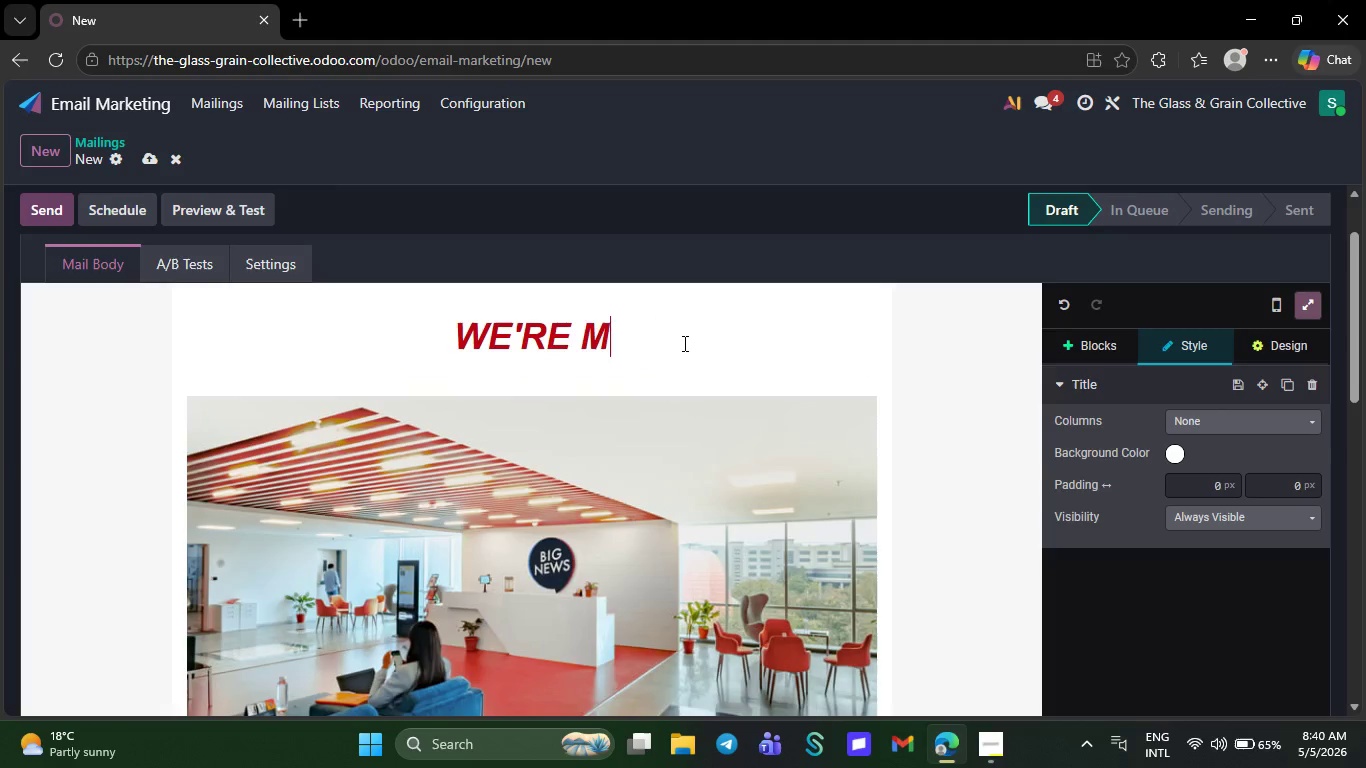 
key(Backspace)
 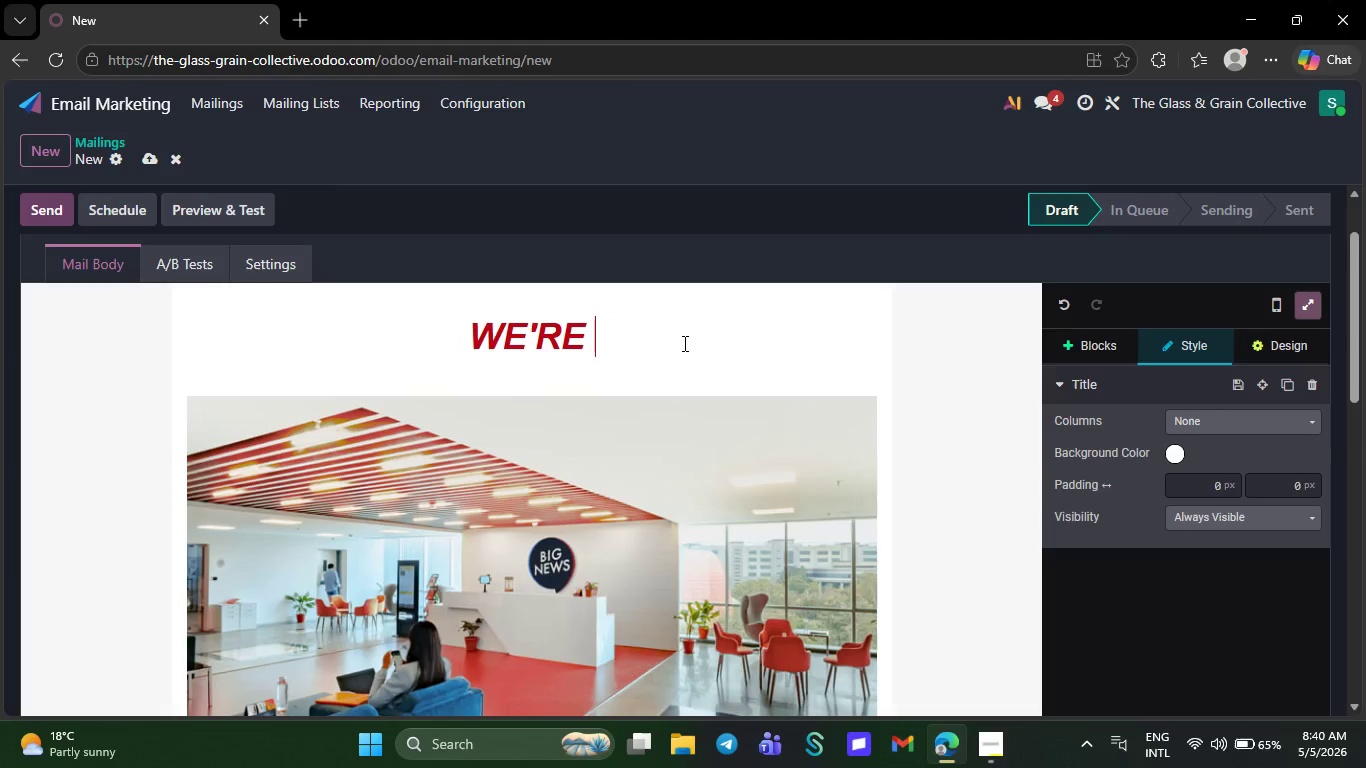 
key(Backspace)
 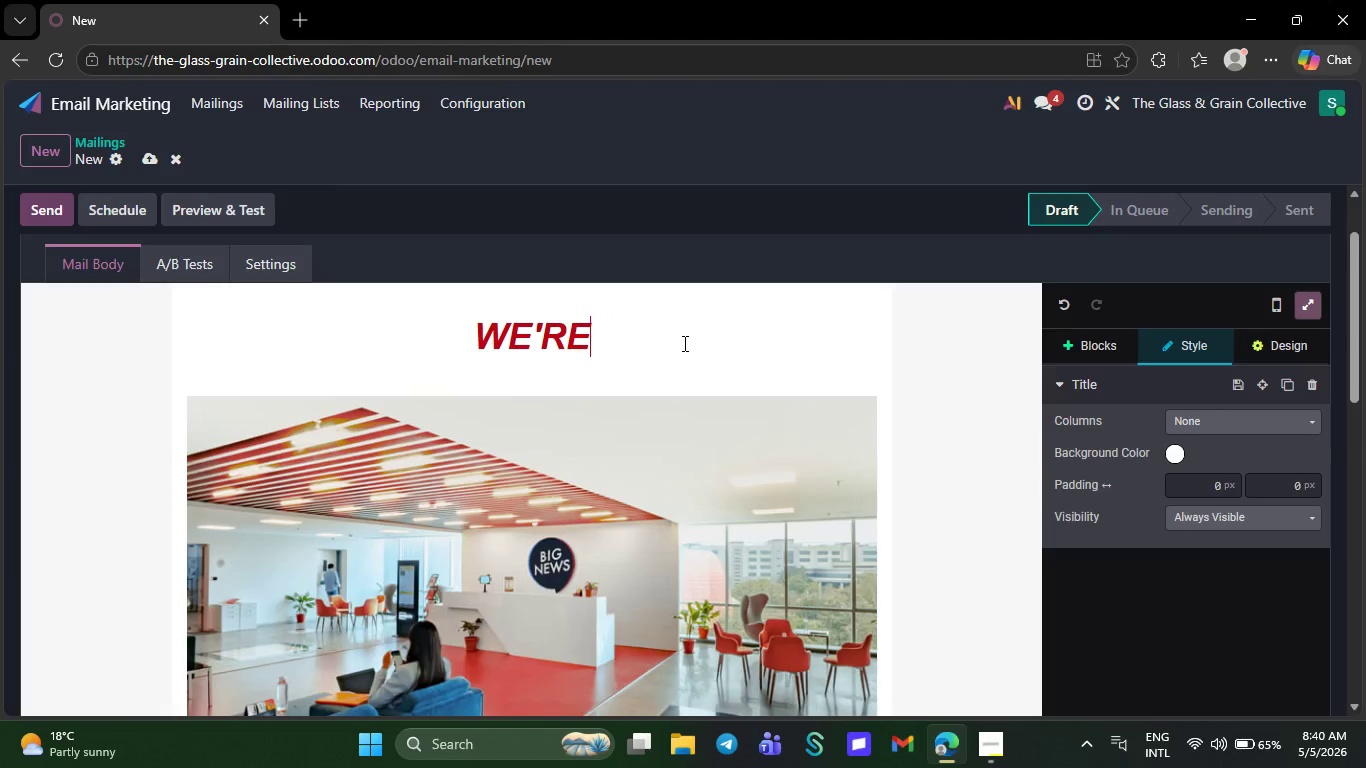 
key(Backspace)
 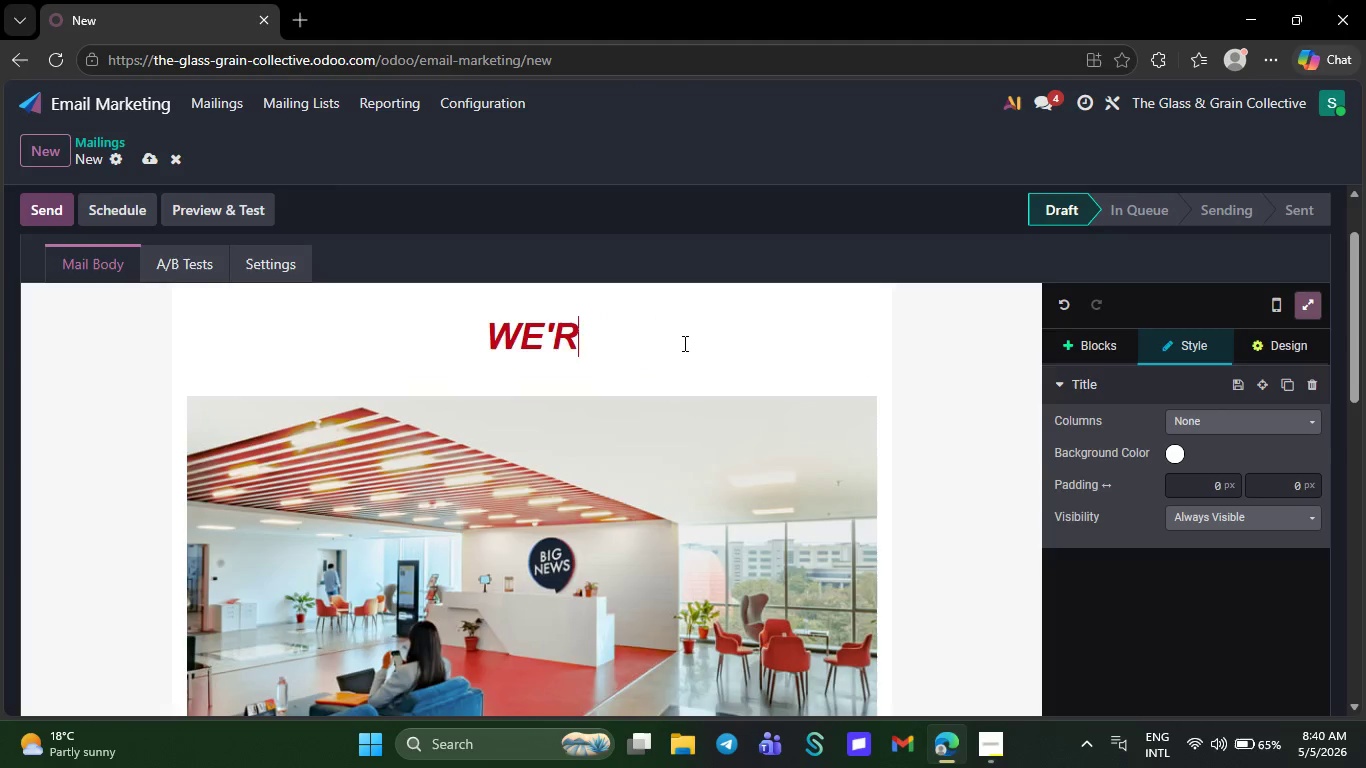 
key(Backspace)
 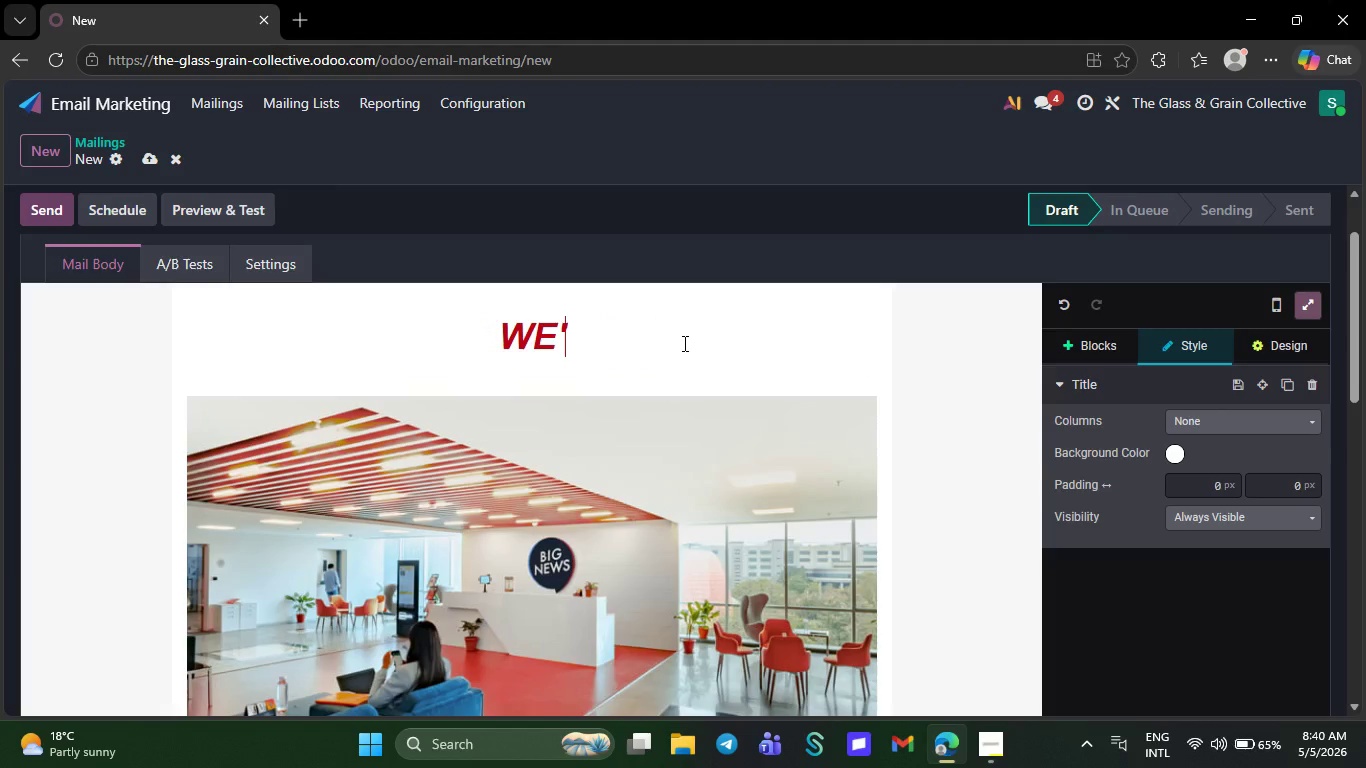 
key(Backspace)
 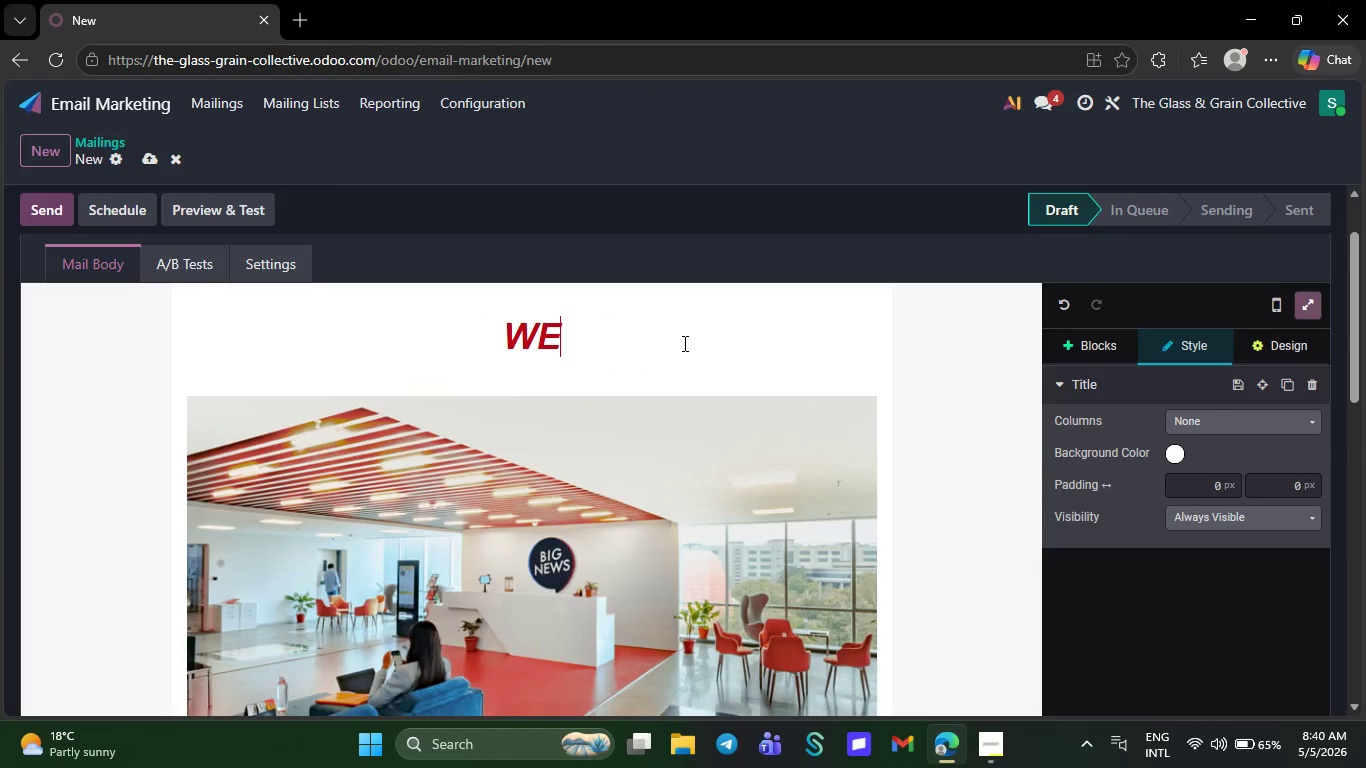 
key(Backspace)
 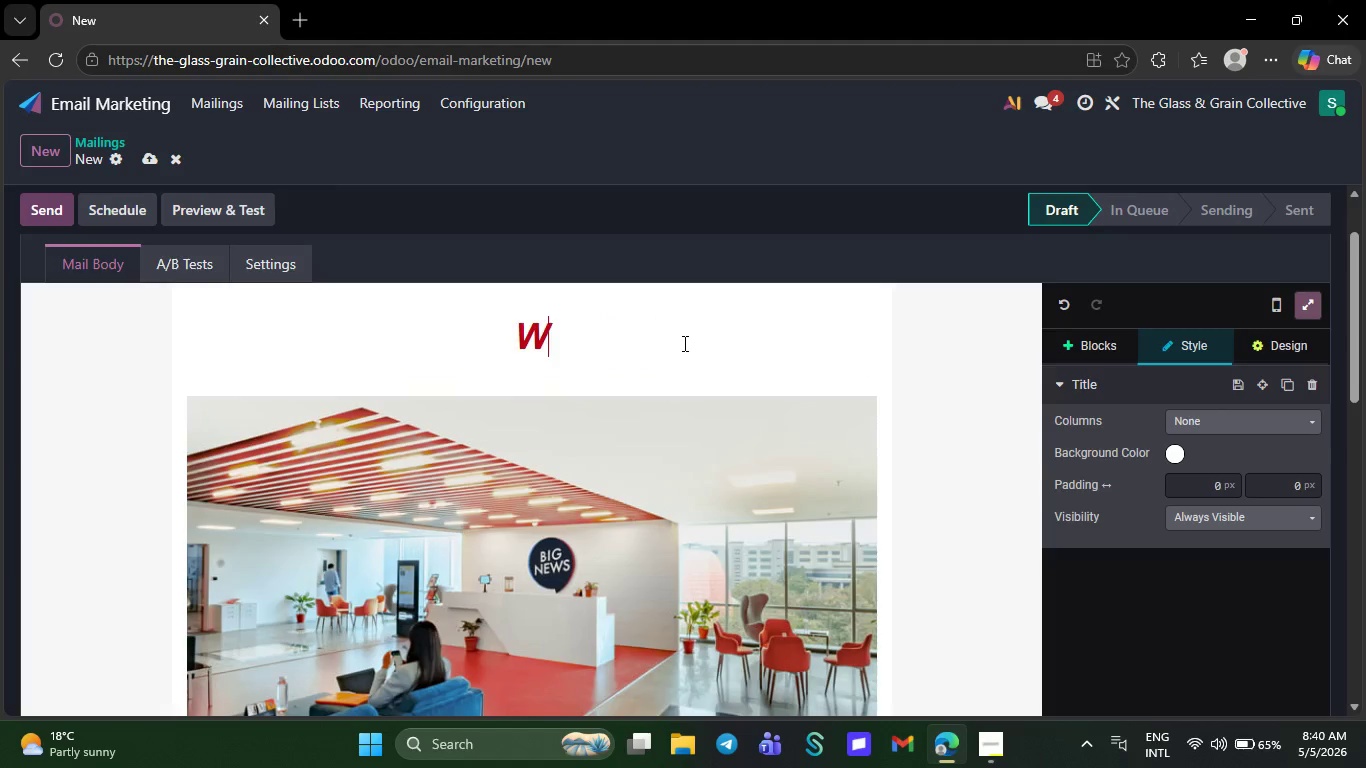 
key(Backspace)
 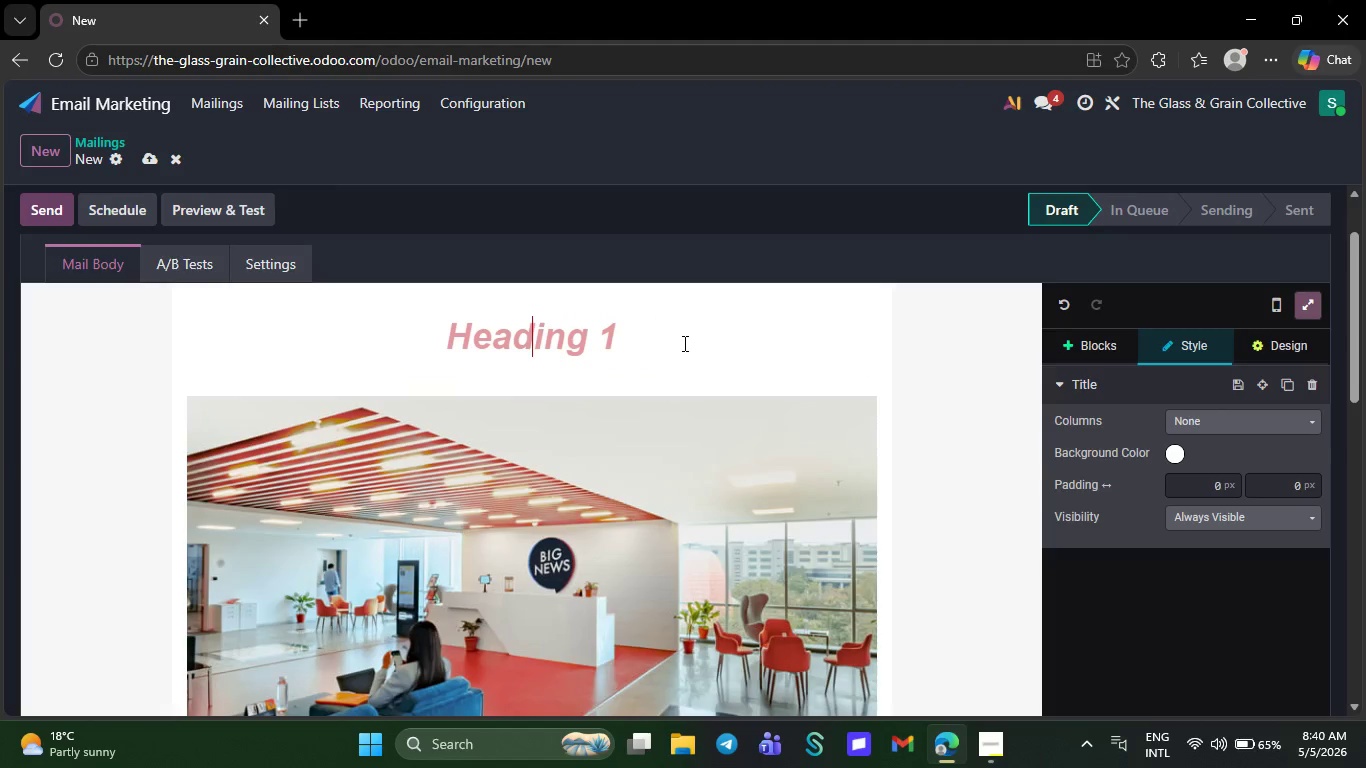 
key(Backspace)
 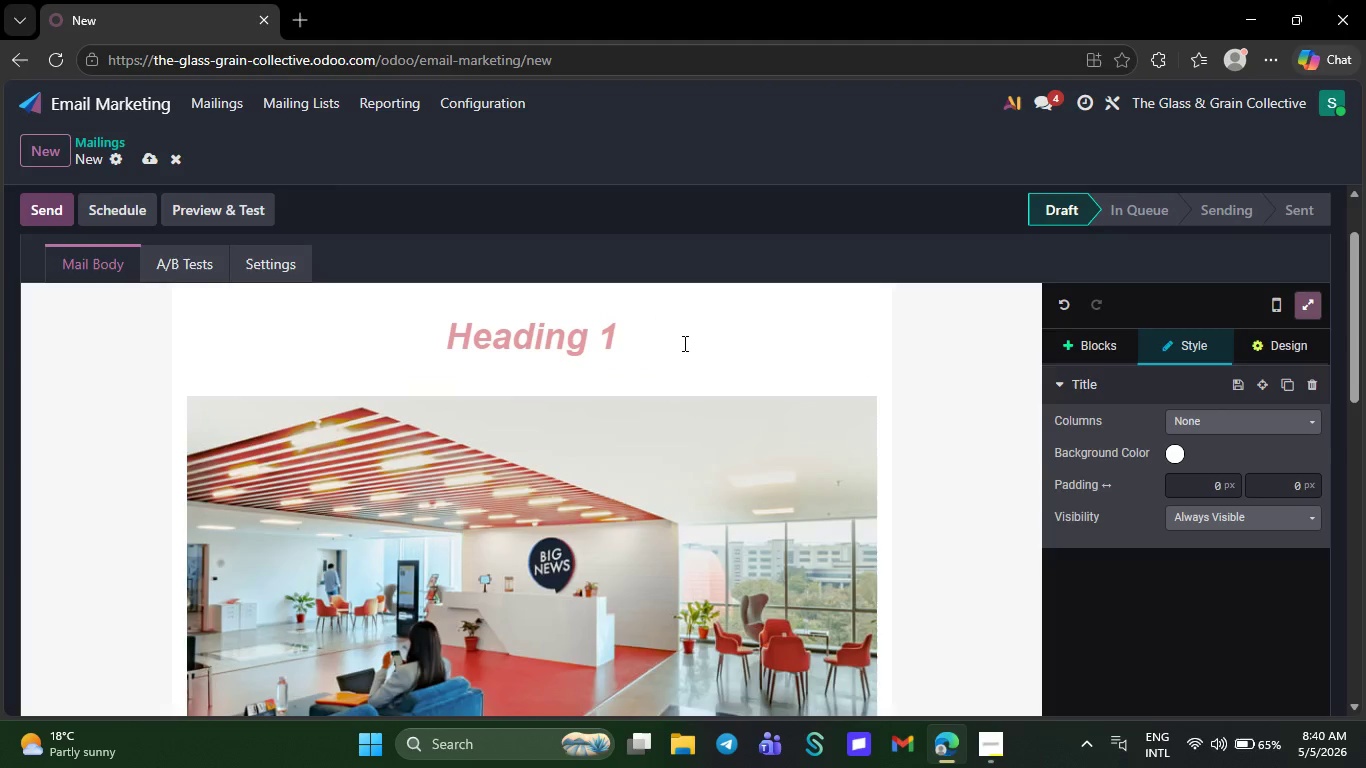 
type(A SI)
key(Backspace)
type(imple r)
 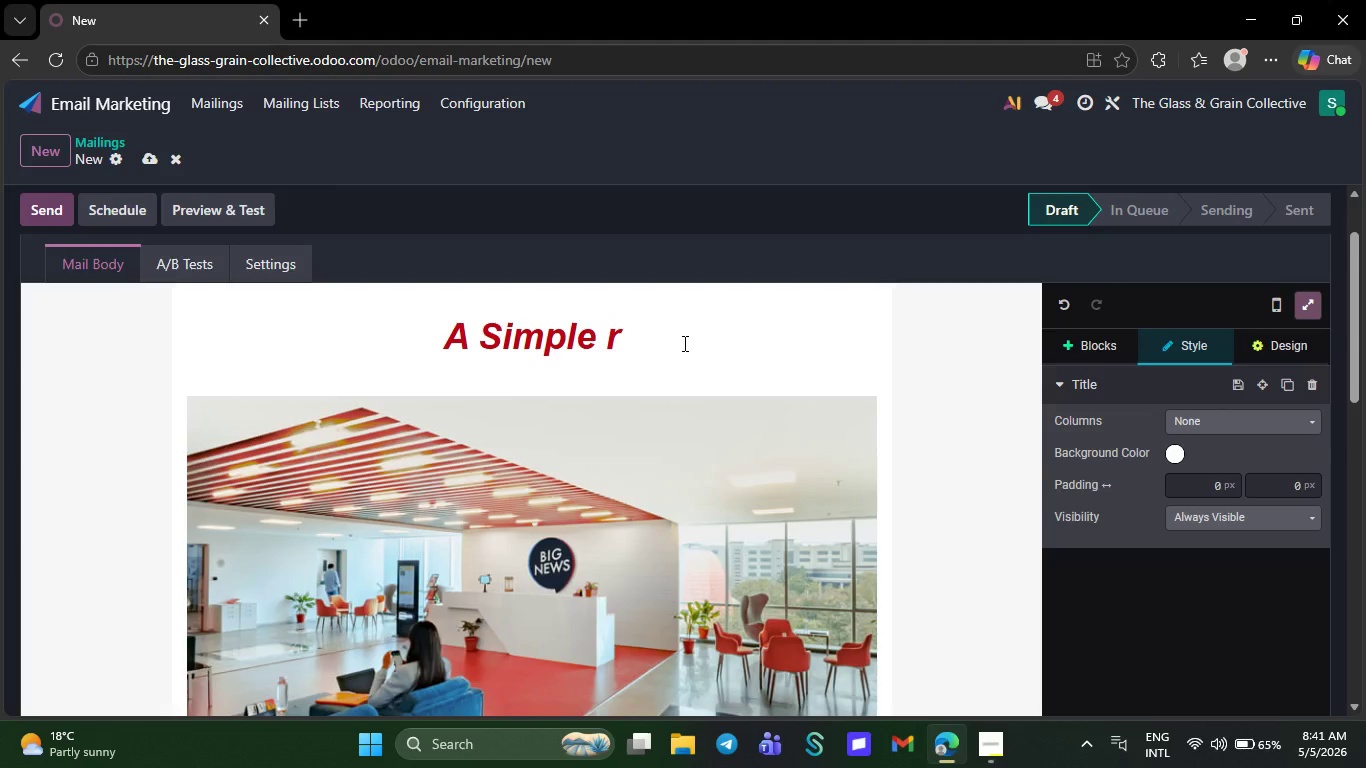 
type(outi)
 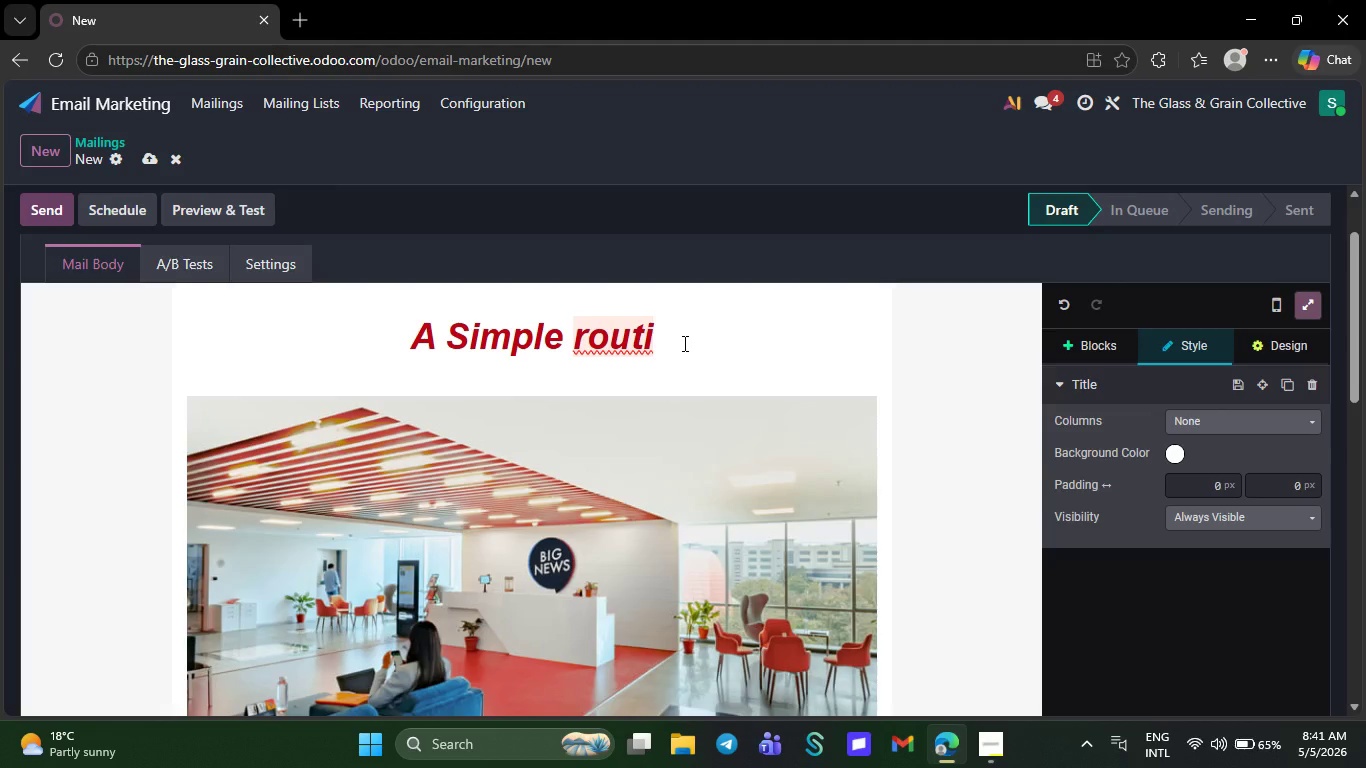 
type(ne shift can imor)
key(Backspace)
type(prove)
 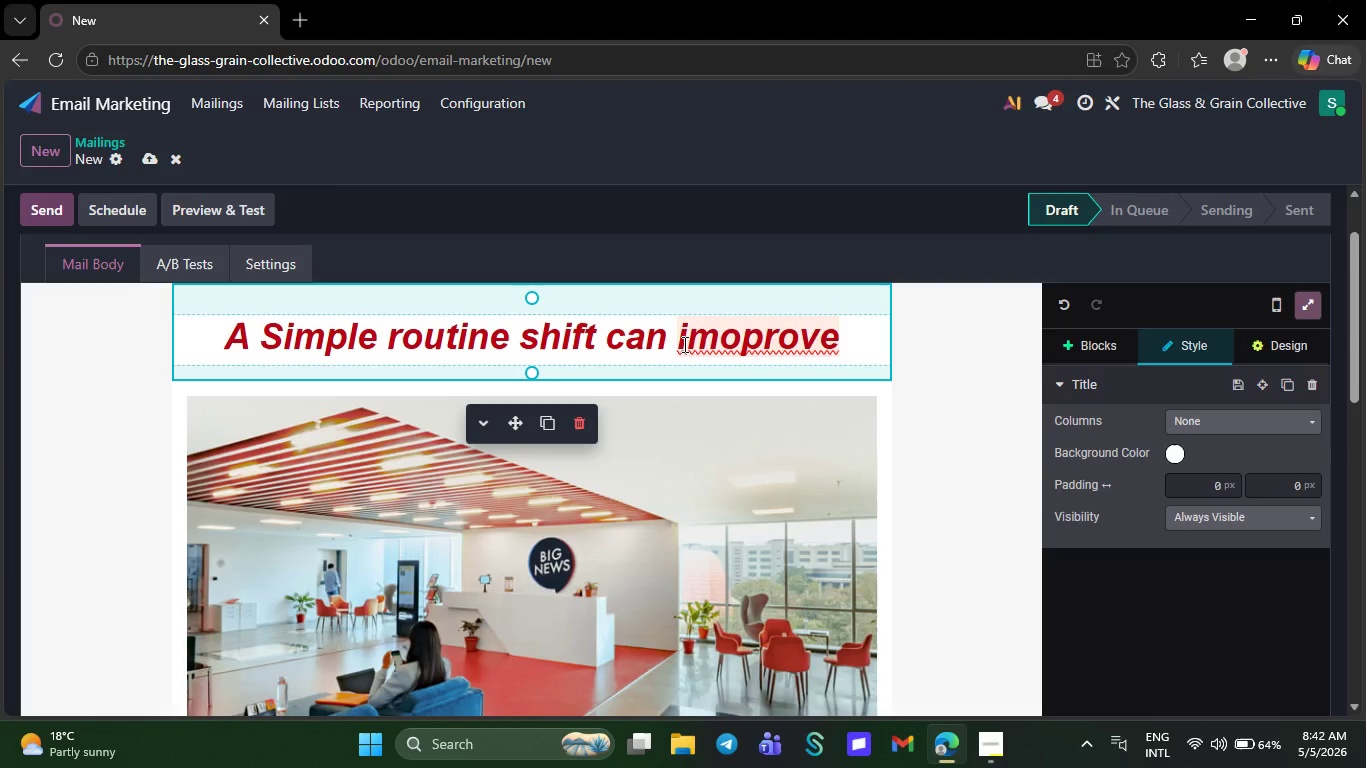 
wait(18.16)
 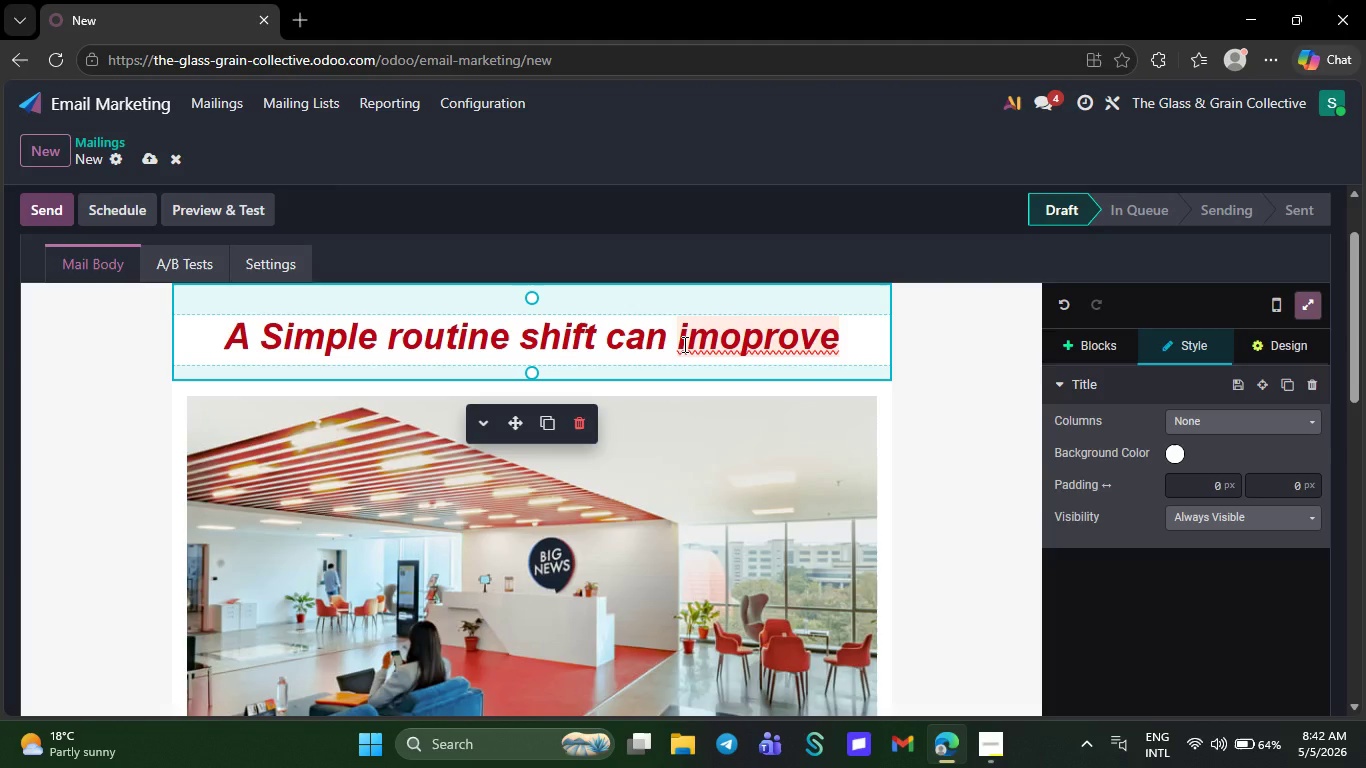 
right_click([772, 346])
 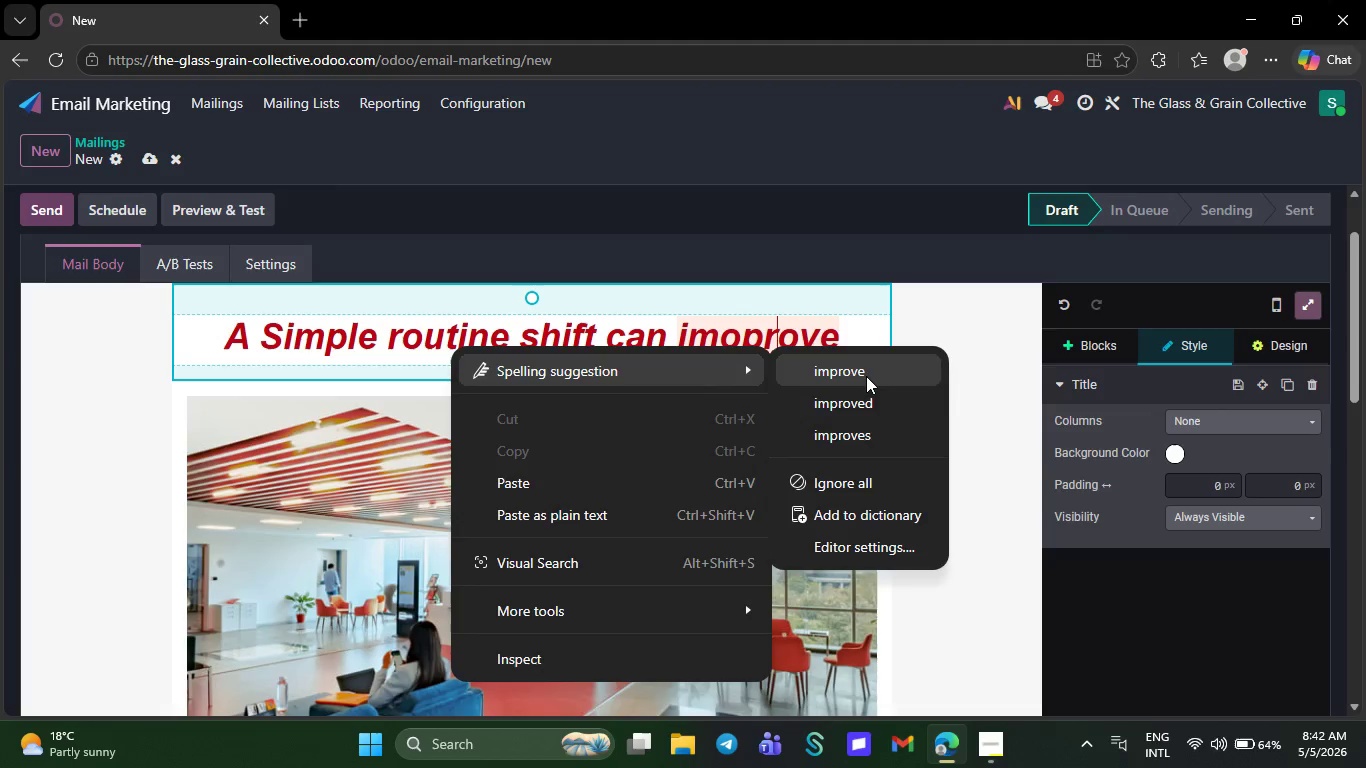 
left_click([866, 376])
 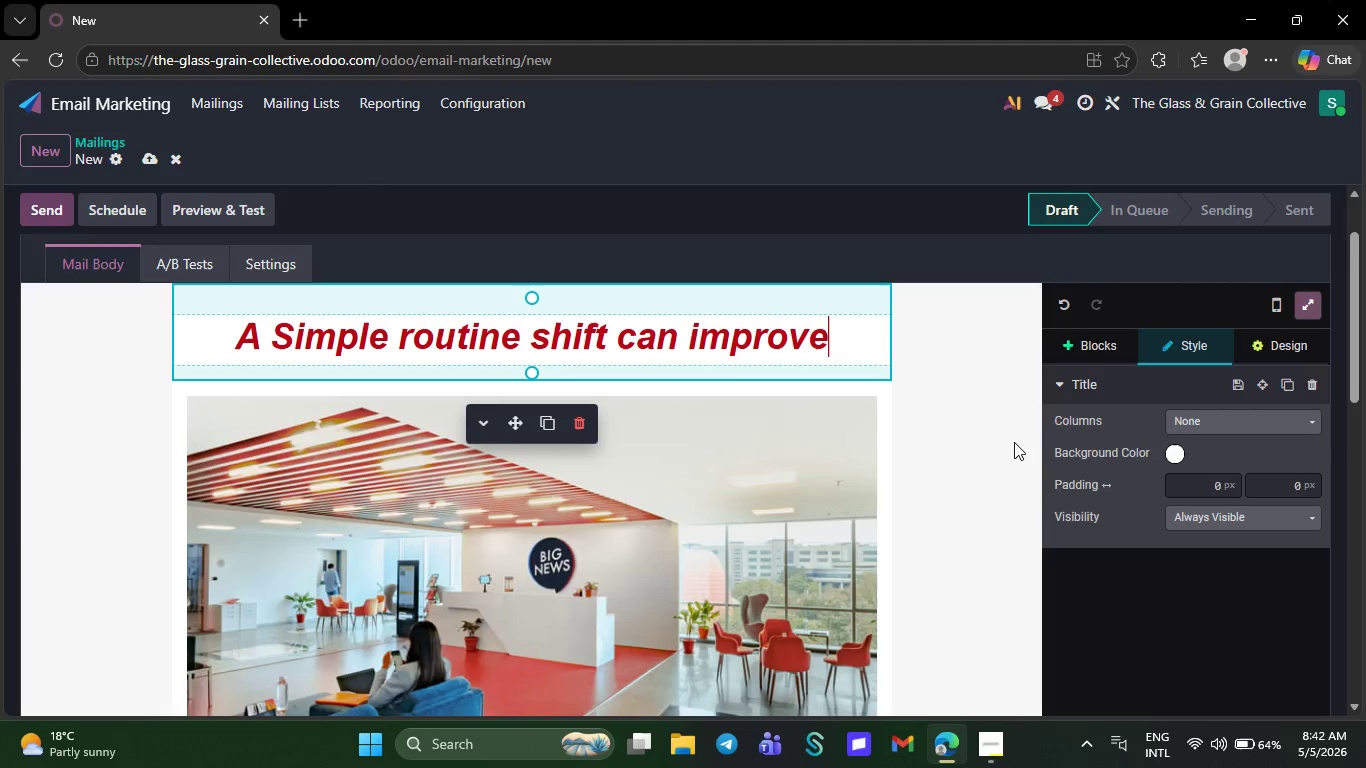 
left_click([1014, 442])
 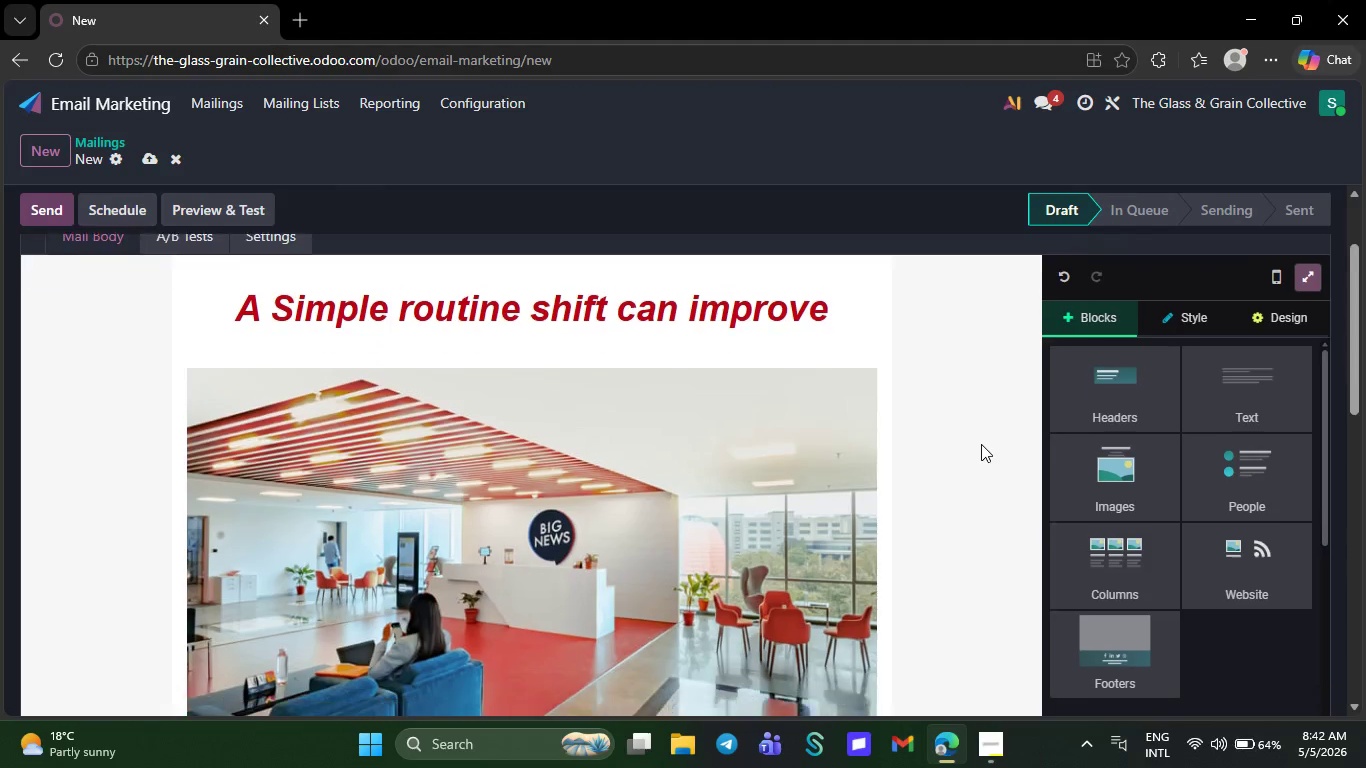 
scroll: coordinate [837, 500], scroll_direction: down, amount: 19.0
 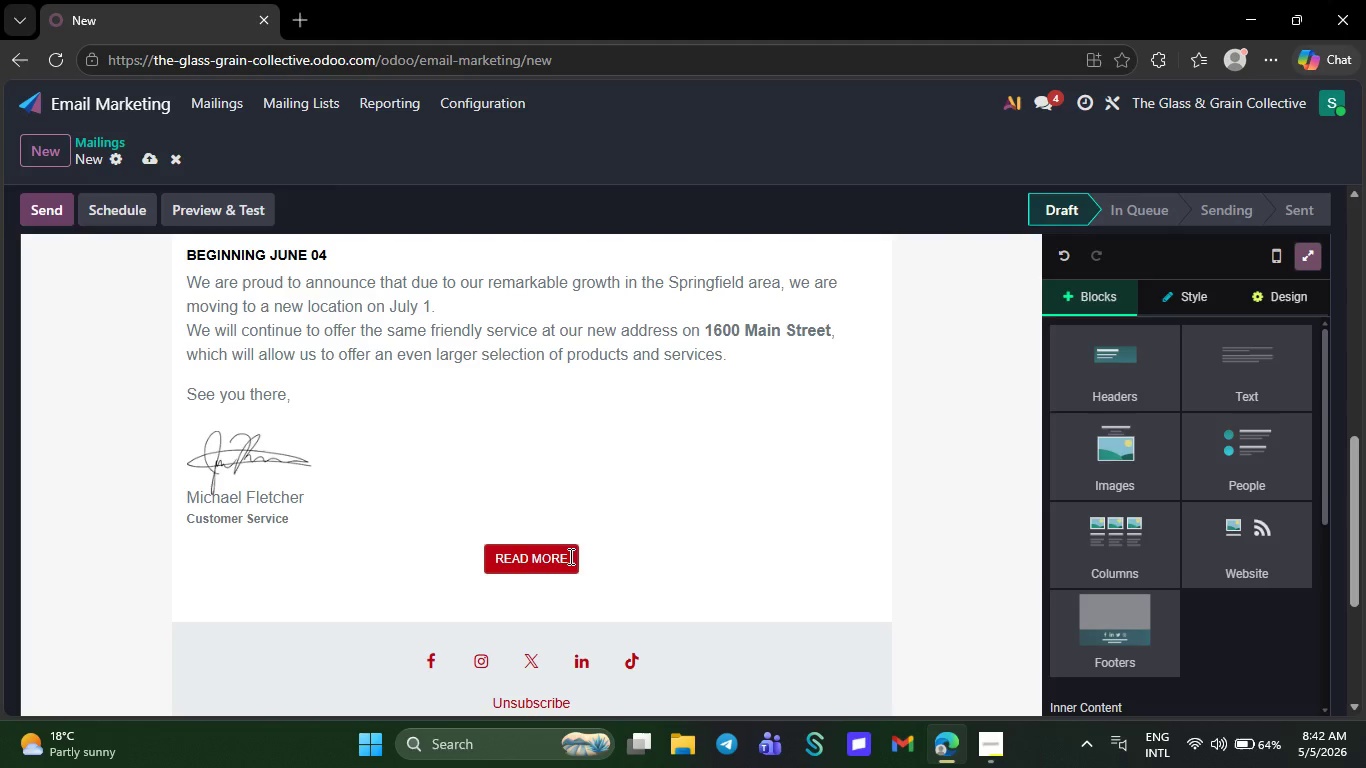 
left_click([569, 556])
 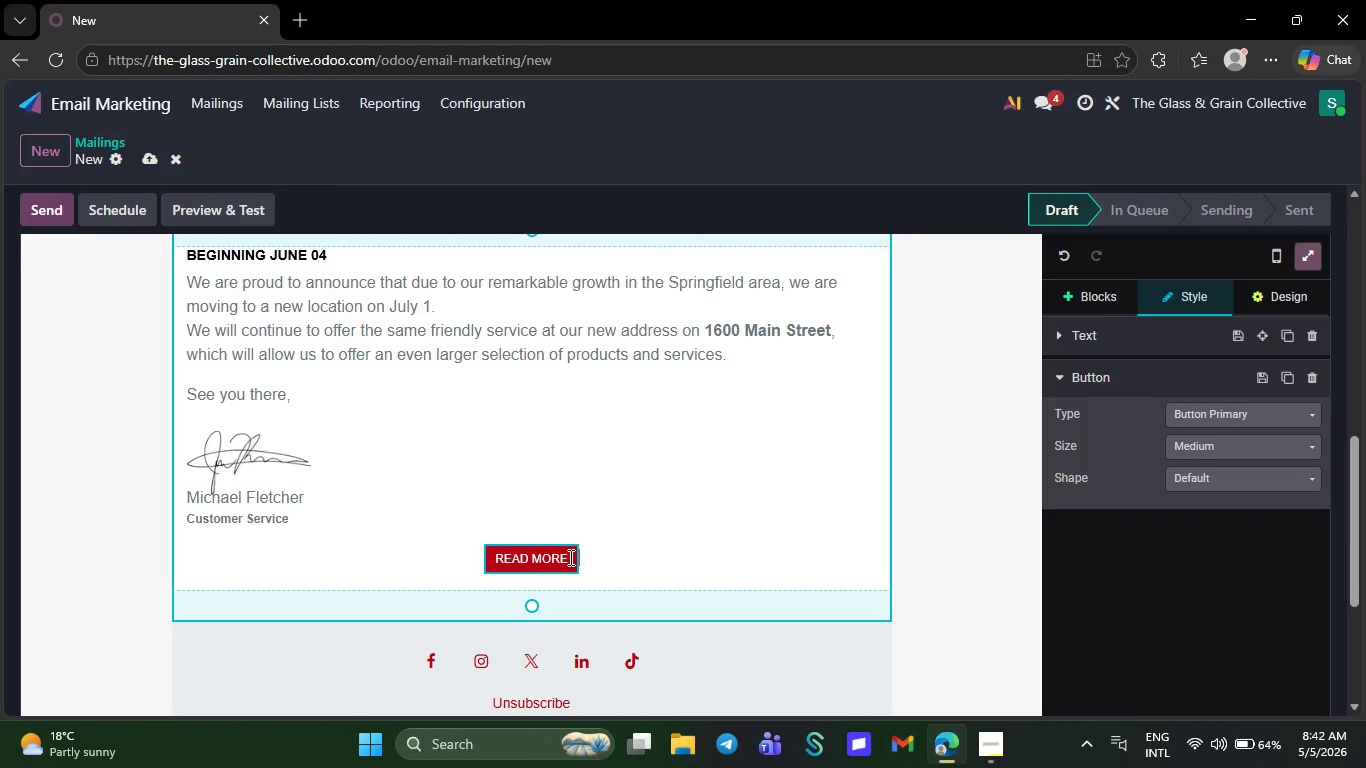 
key(Backspace)
 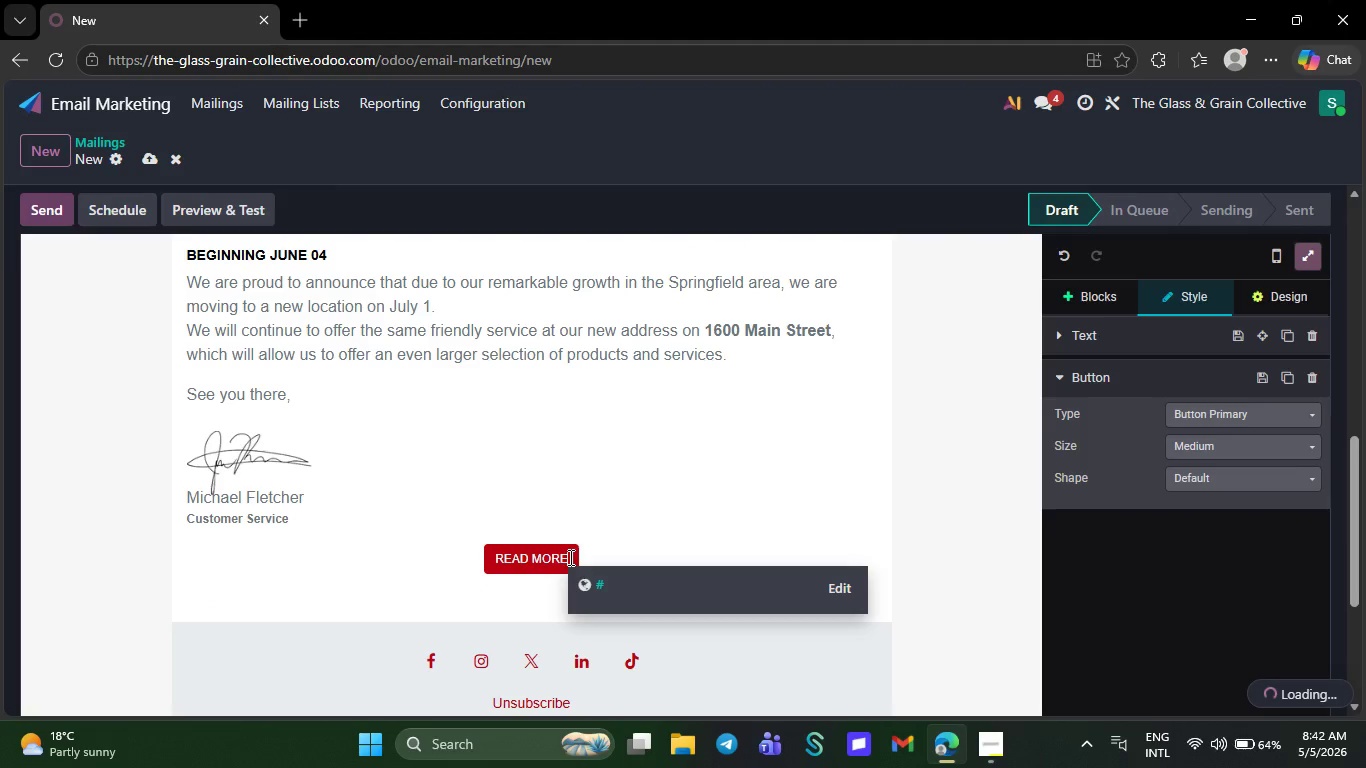 
key(Backspace)
 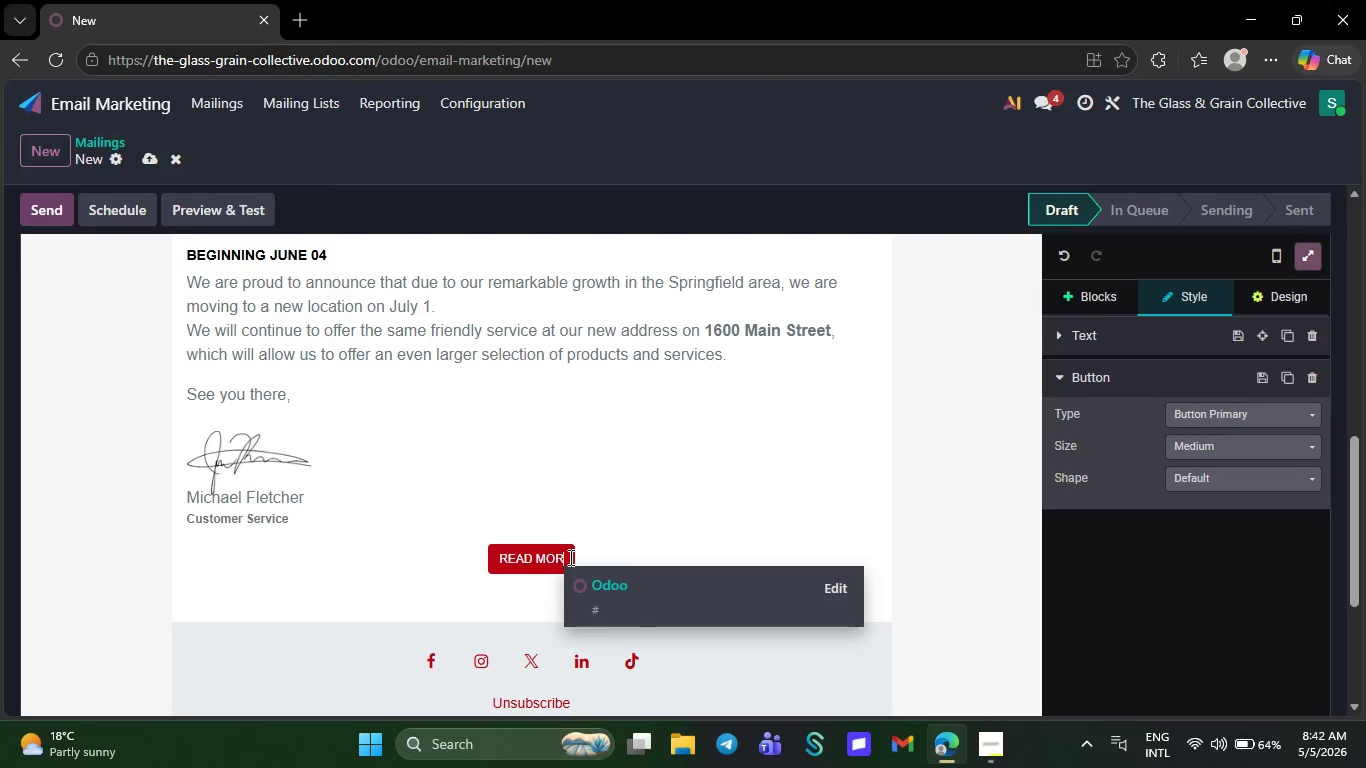 
key(Backspace)
 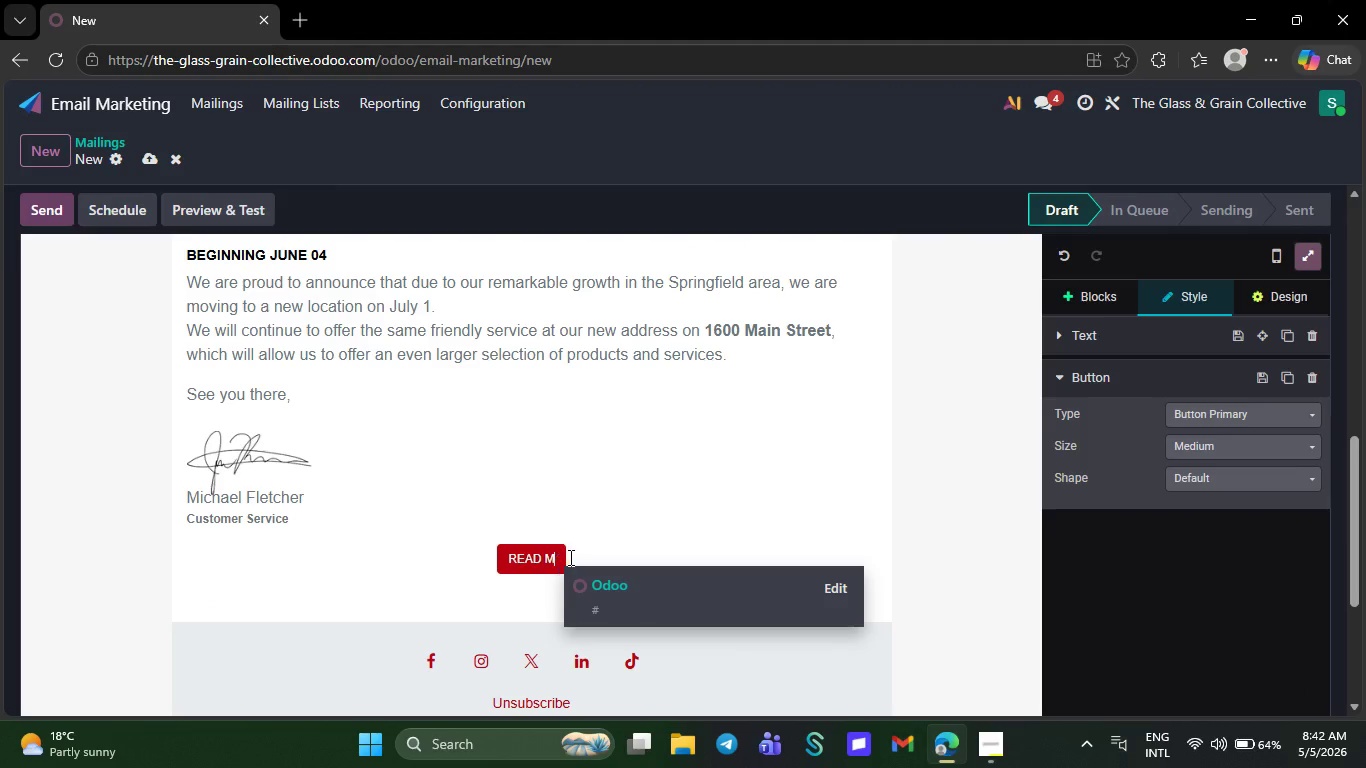 
key(Backspace)
 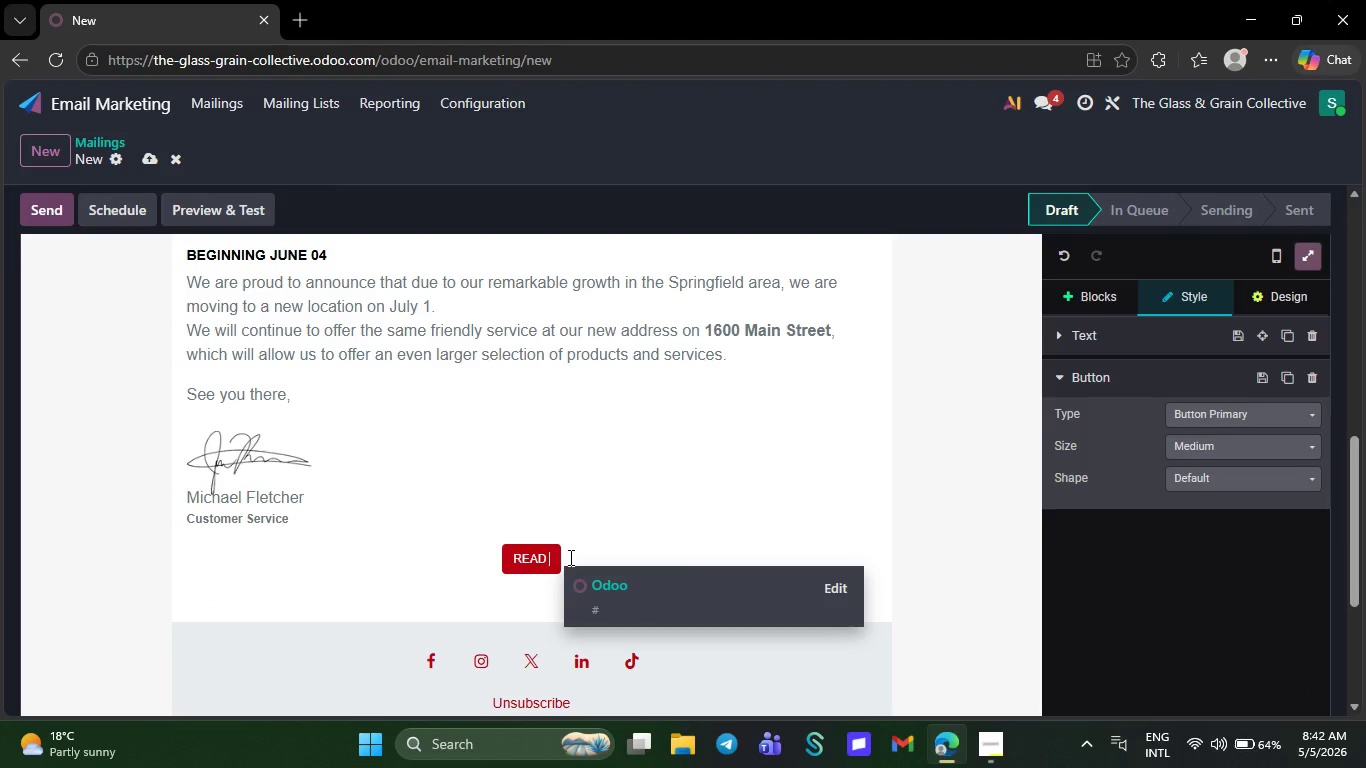 
key(Backspace)
 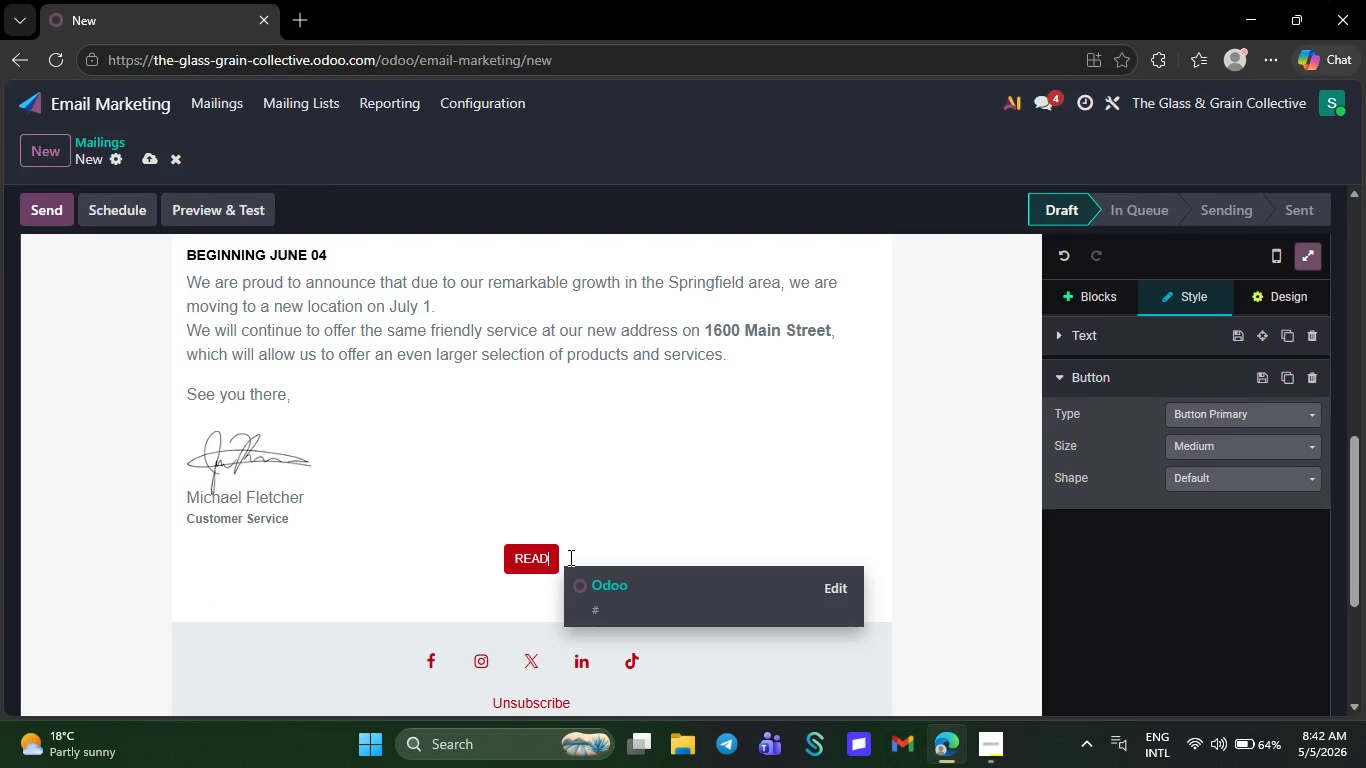 
key(Backspace)
 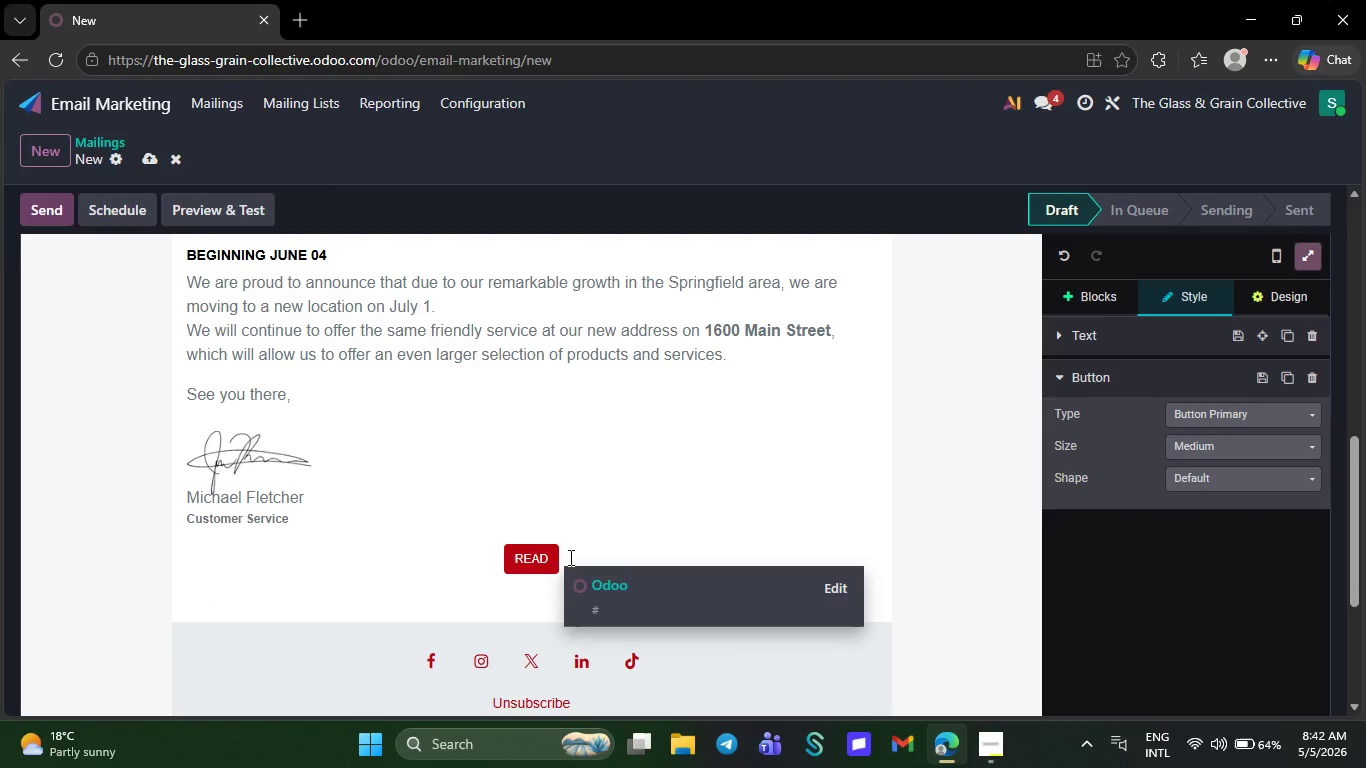 
key(Backspace)
 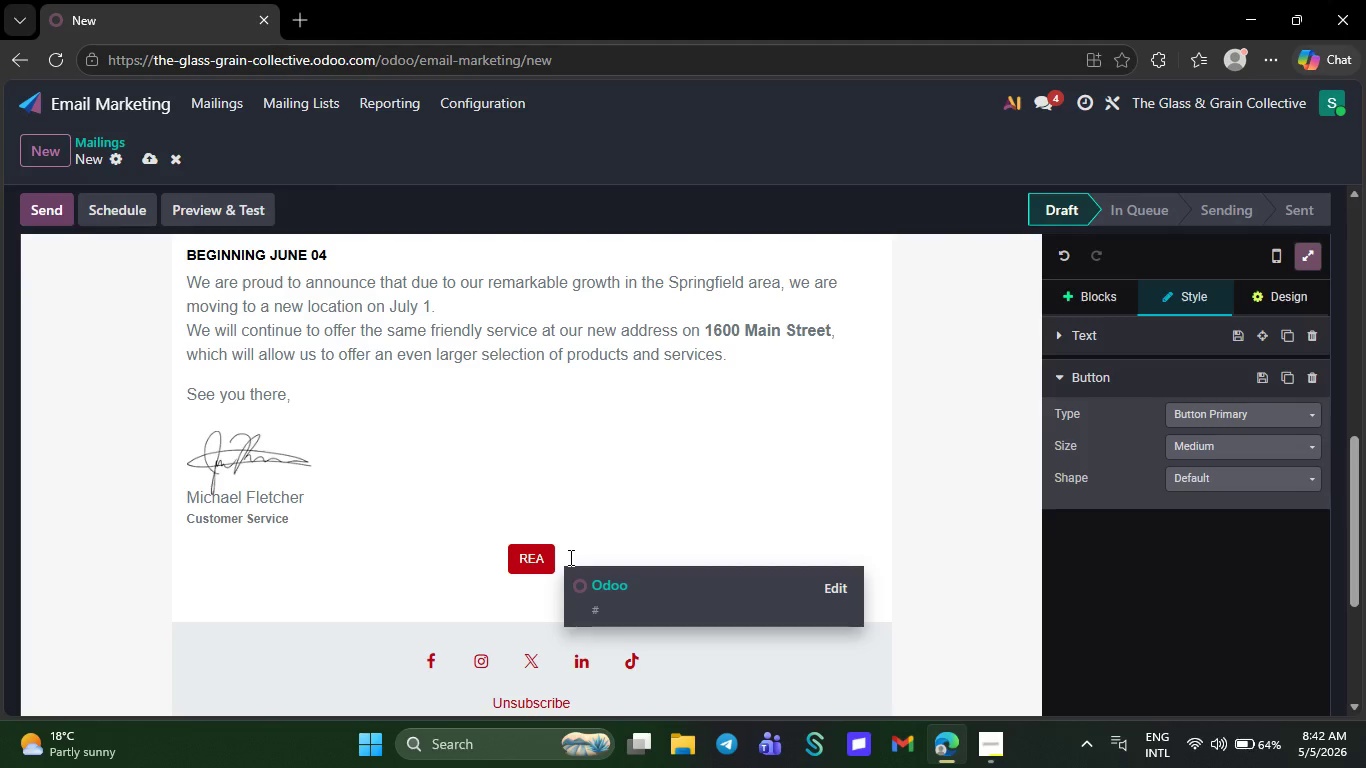 
key(Backspace)
 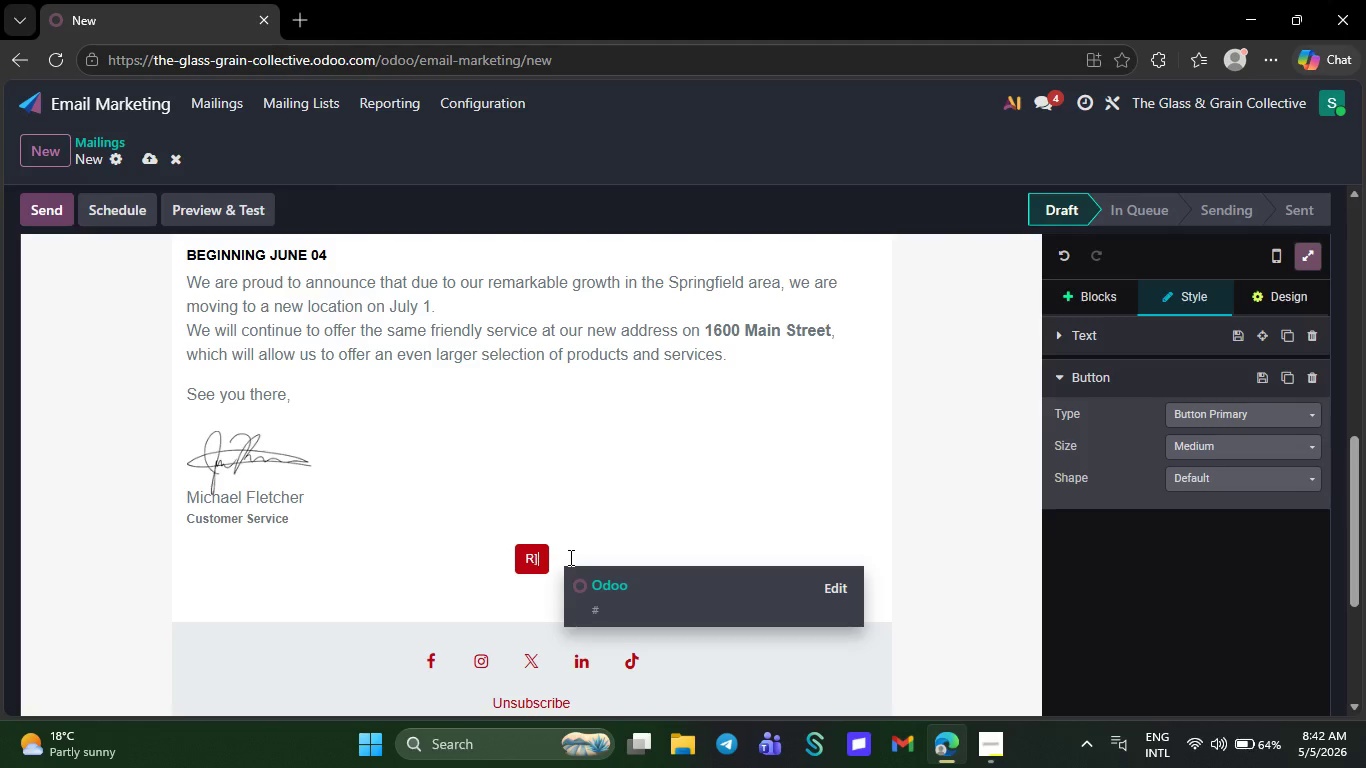 
key(Backspace)
 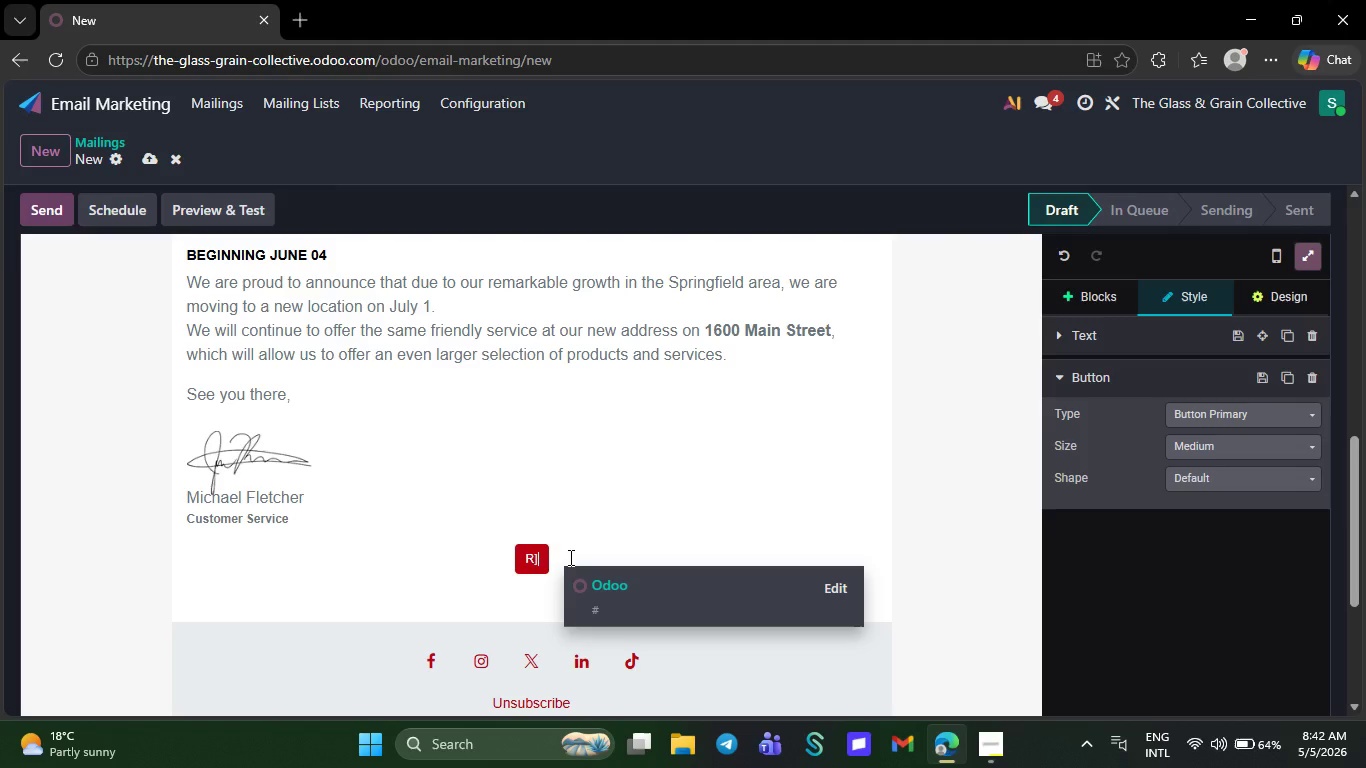 
key(BracketRight)
 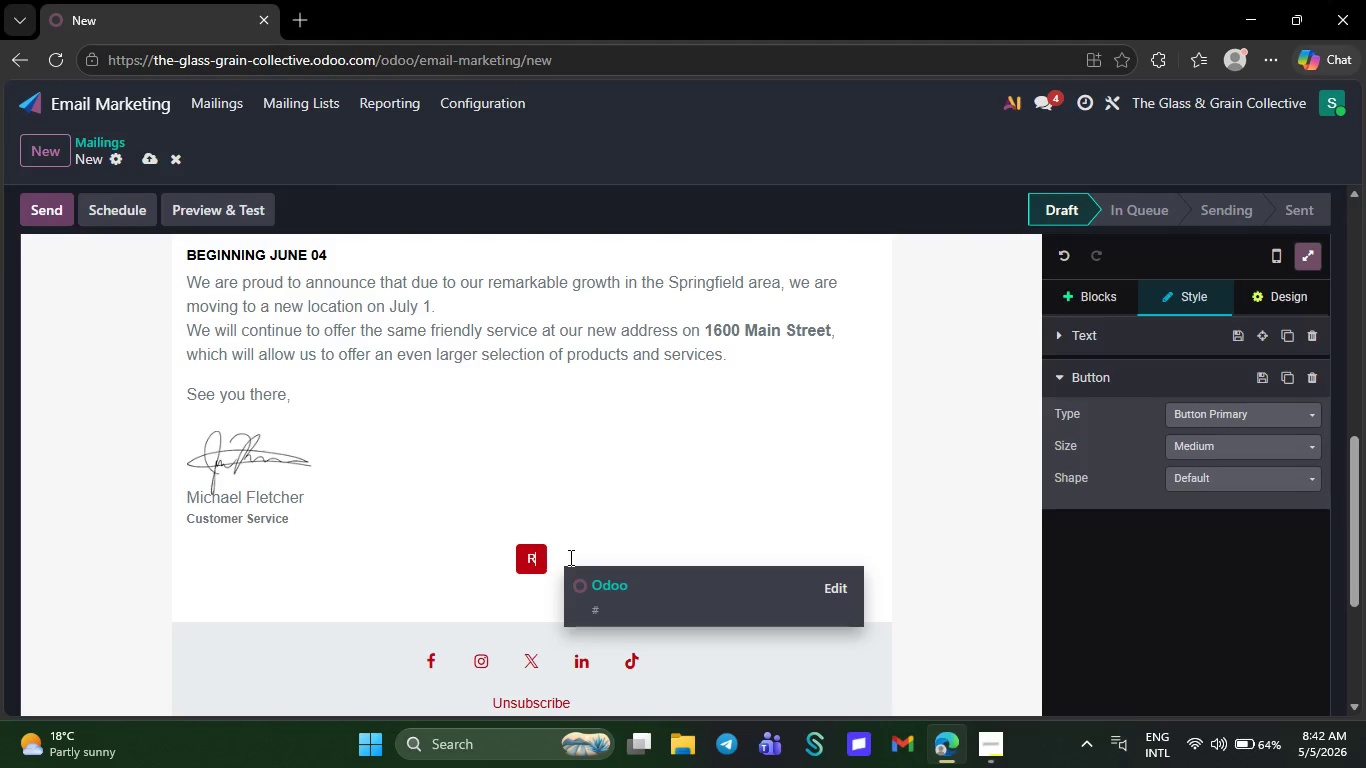 
key(Backspace)
 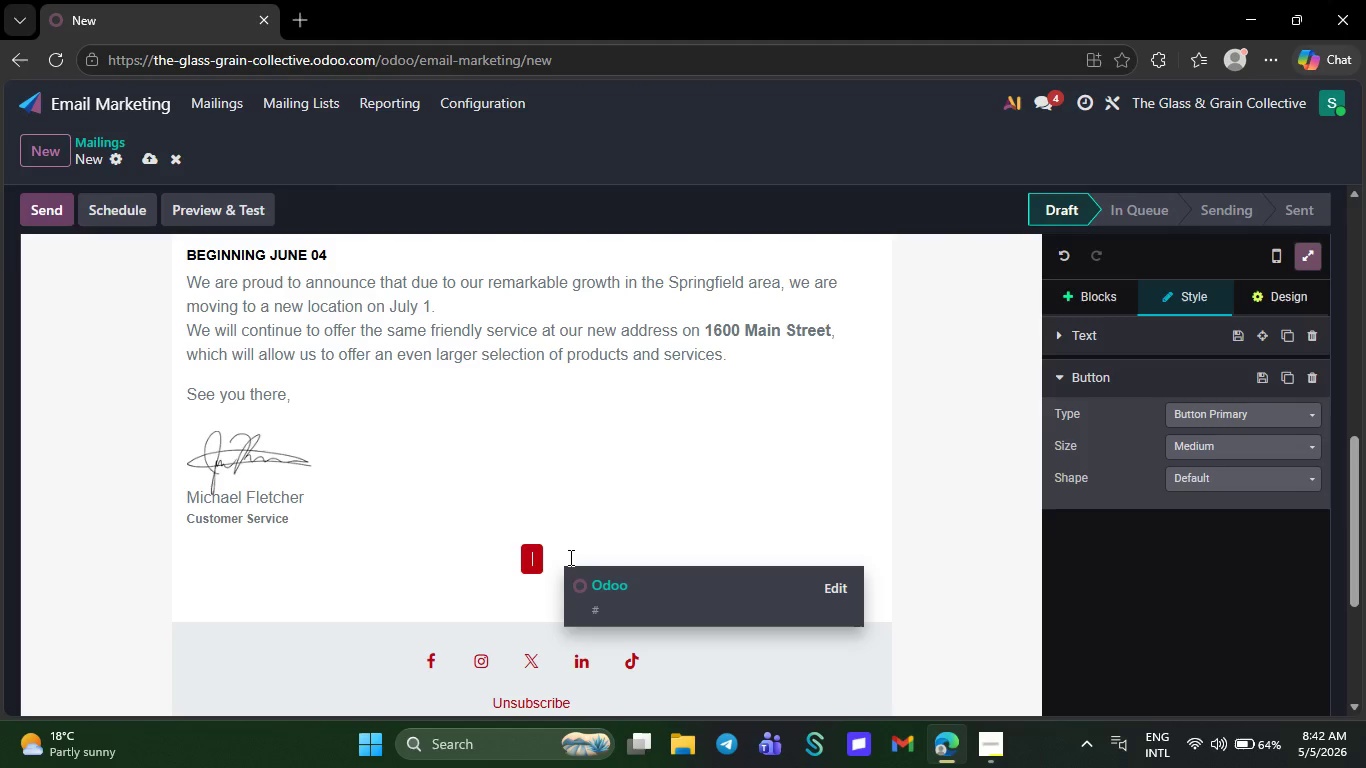 
key(Backspace)
 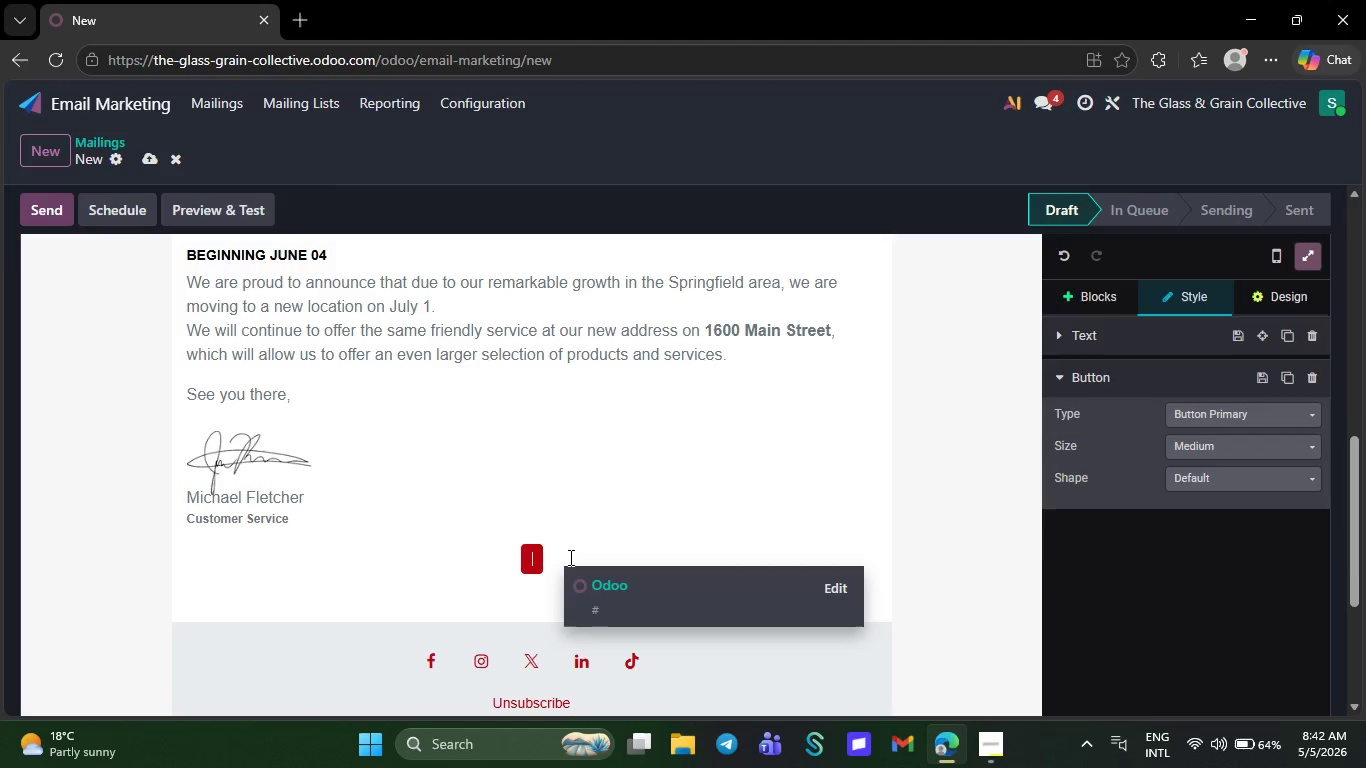 
key(Backspace)
 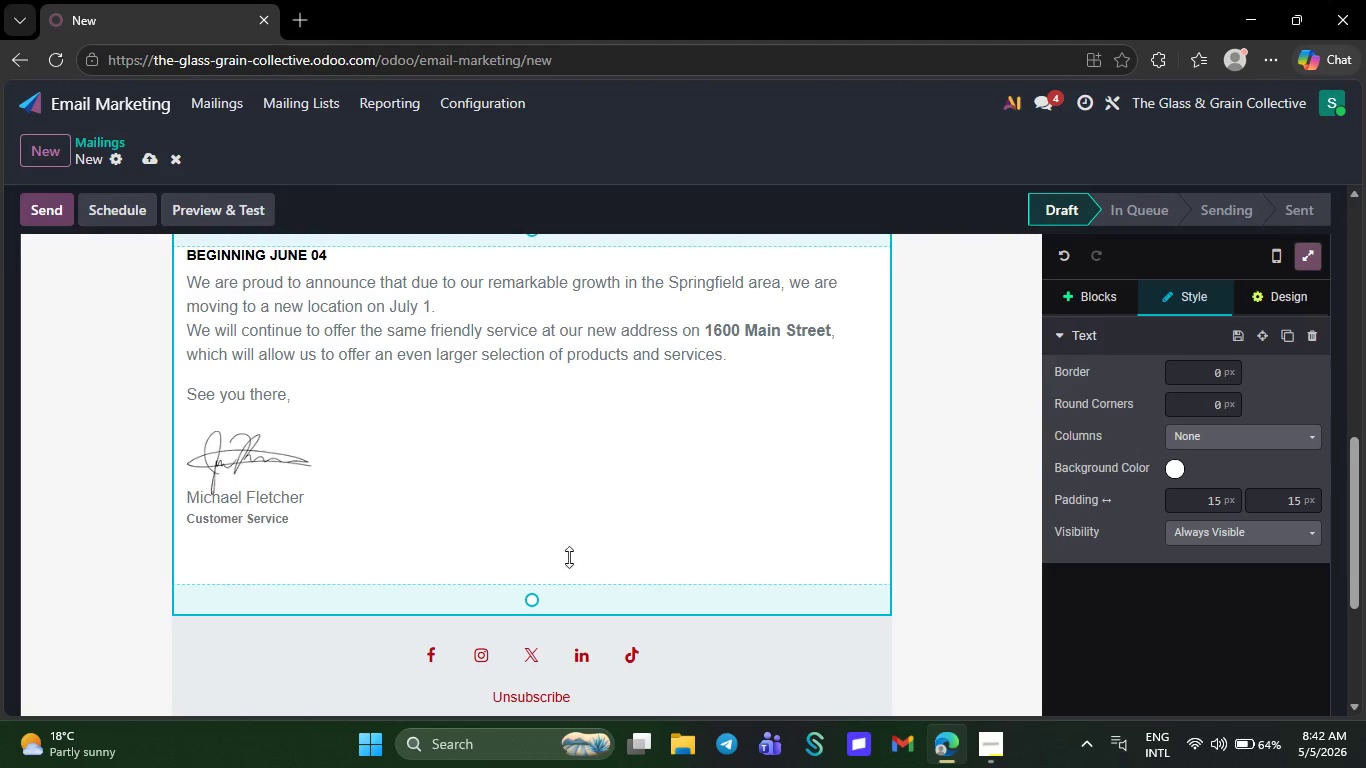 
key(Backspace)
 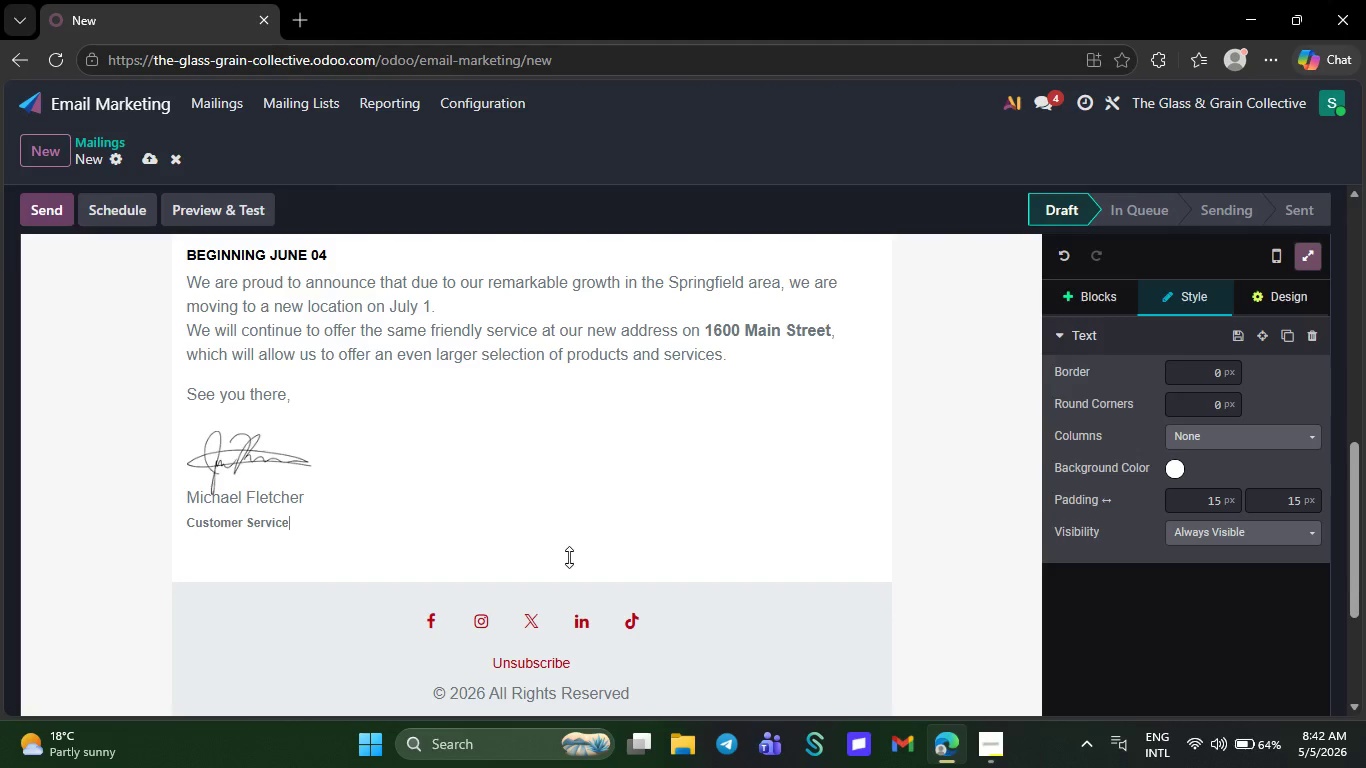 
key(Backspace)
 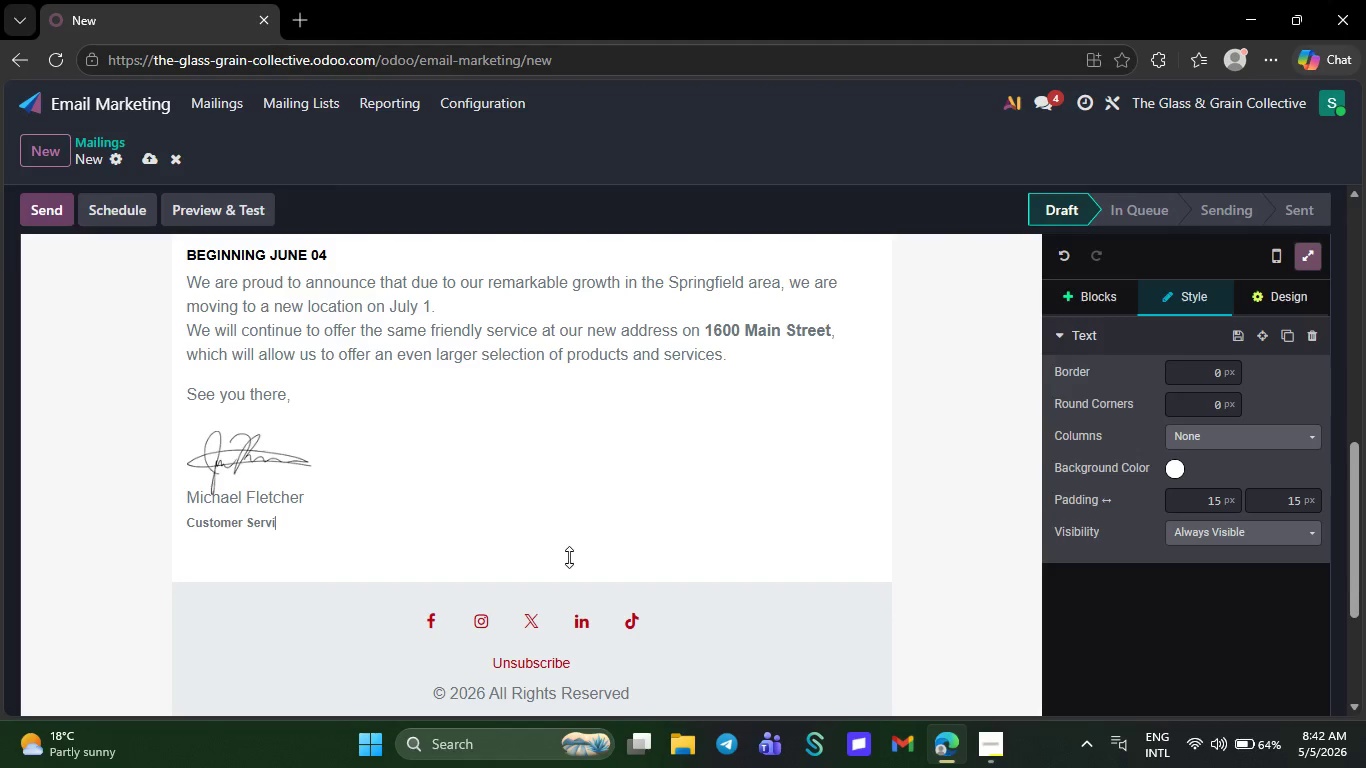 
key(Backspace)
 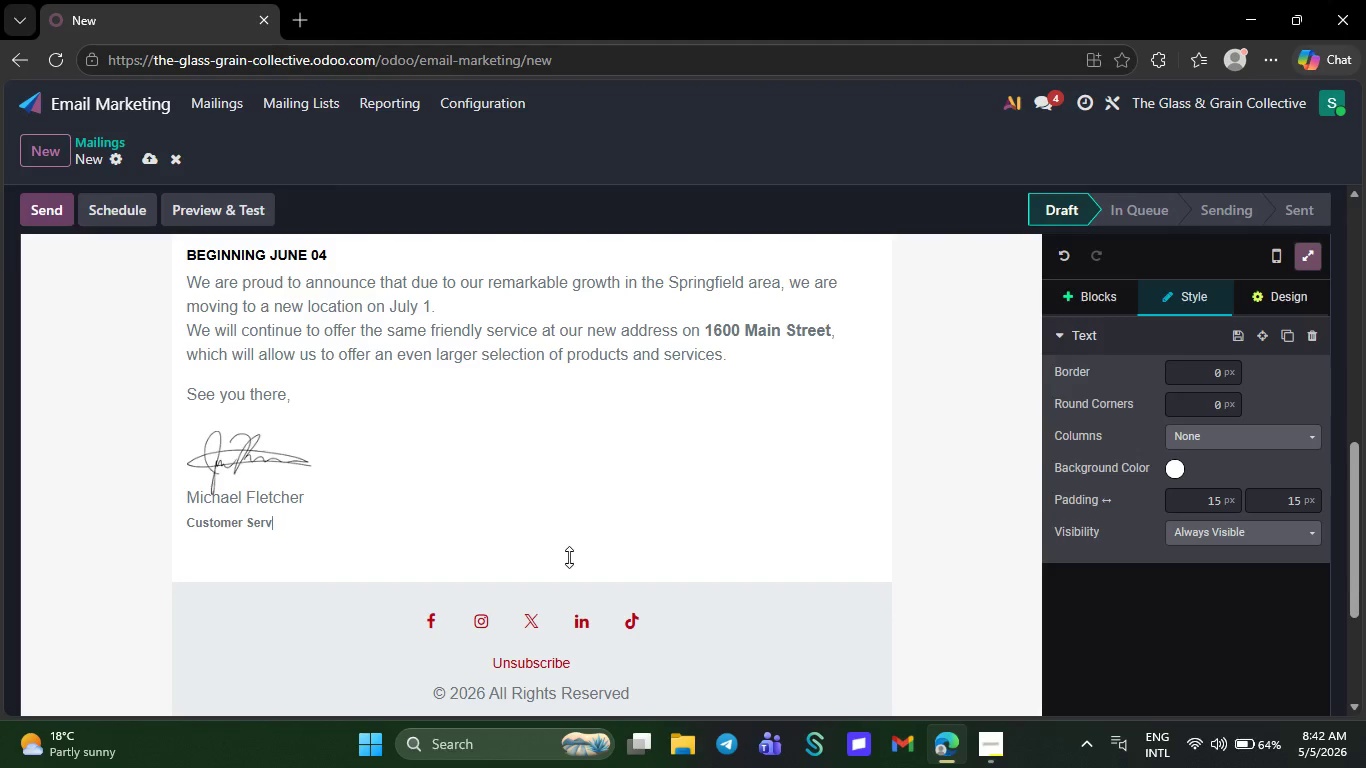 
key(Backspace)
 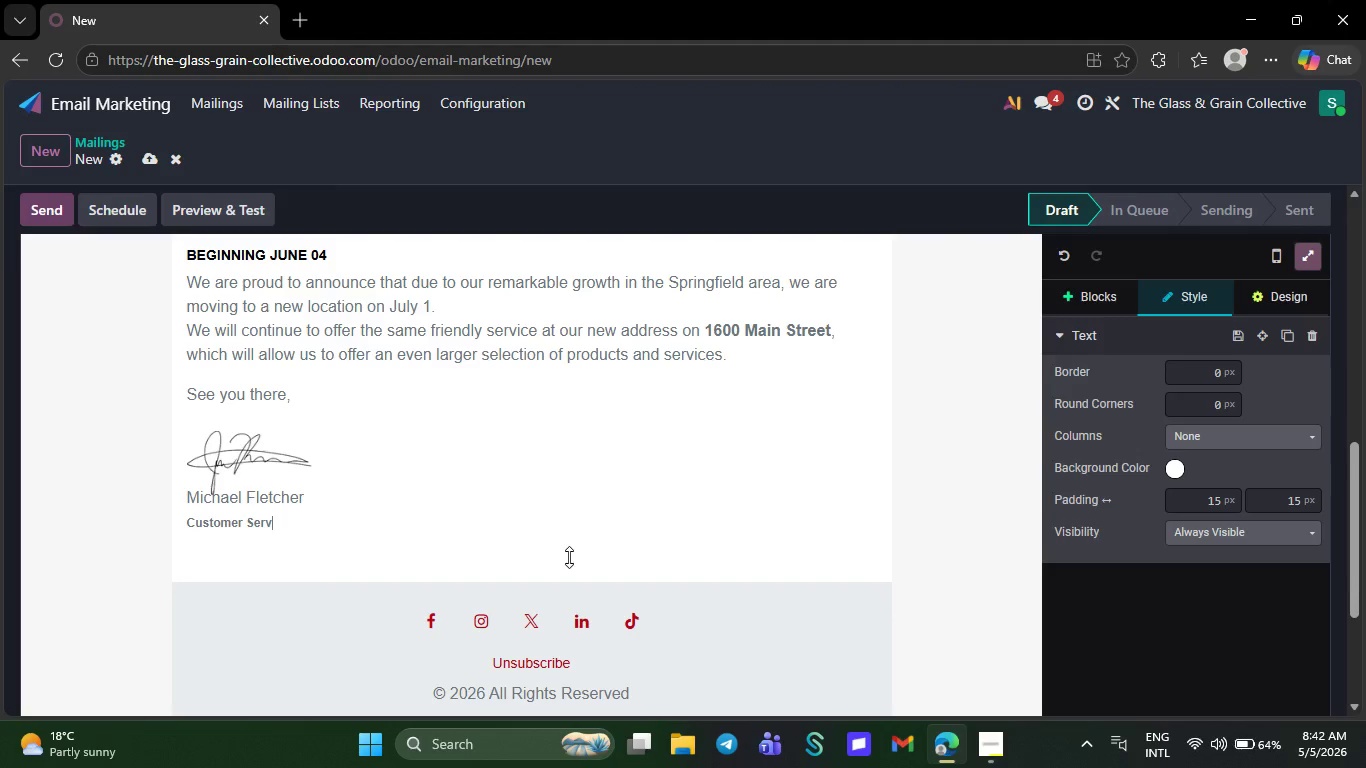 
key(Backspace)
 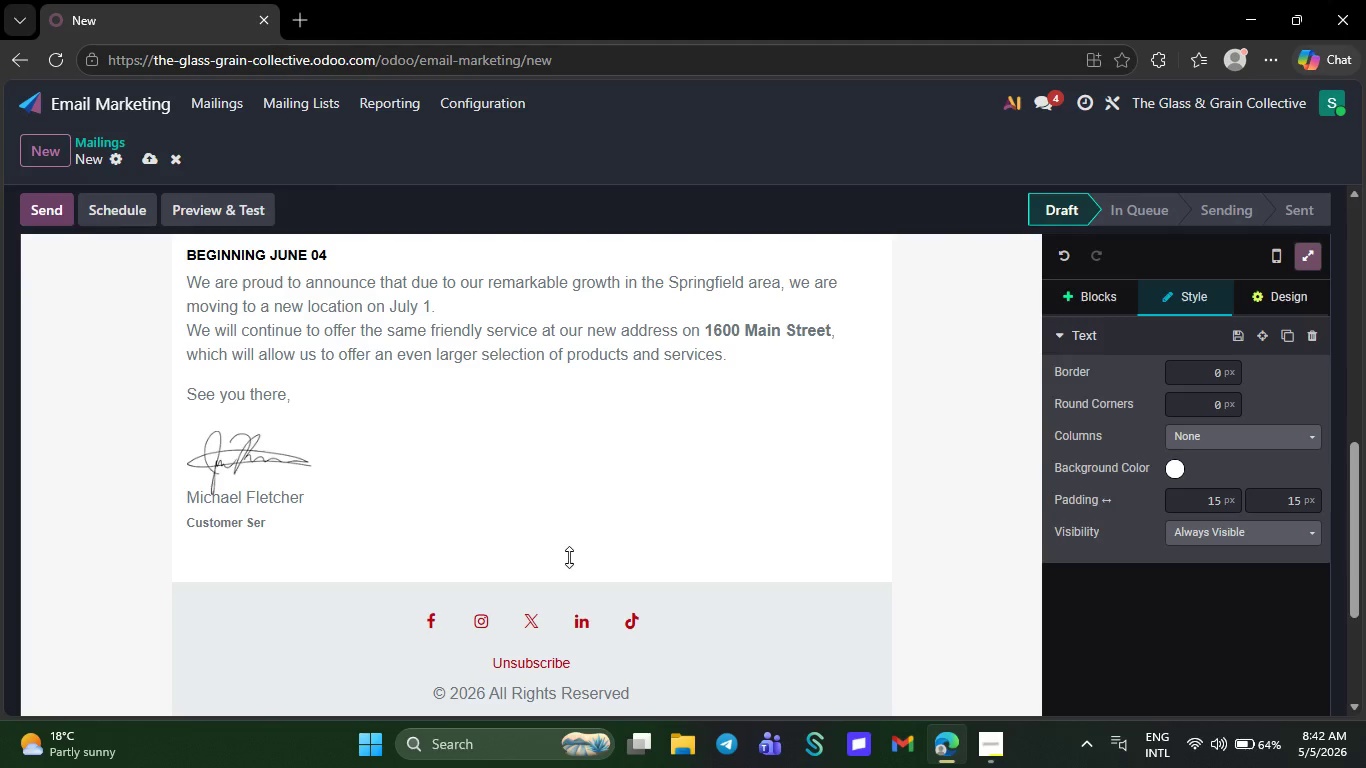 
key(Backspace)
 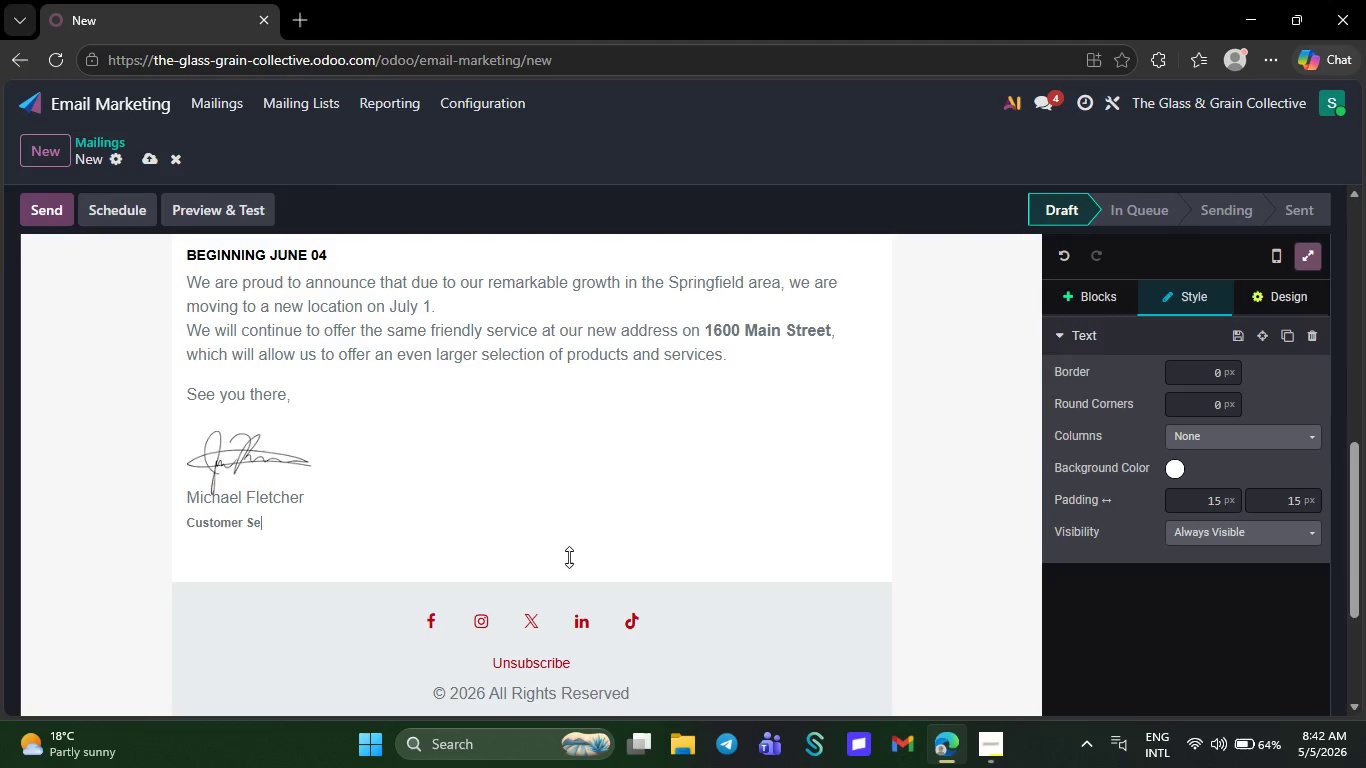 
key(Backspace)
 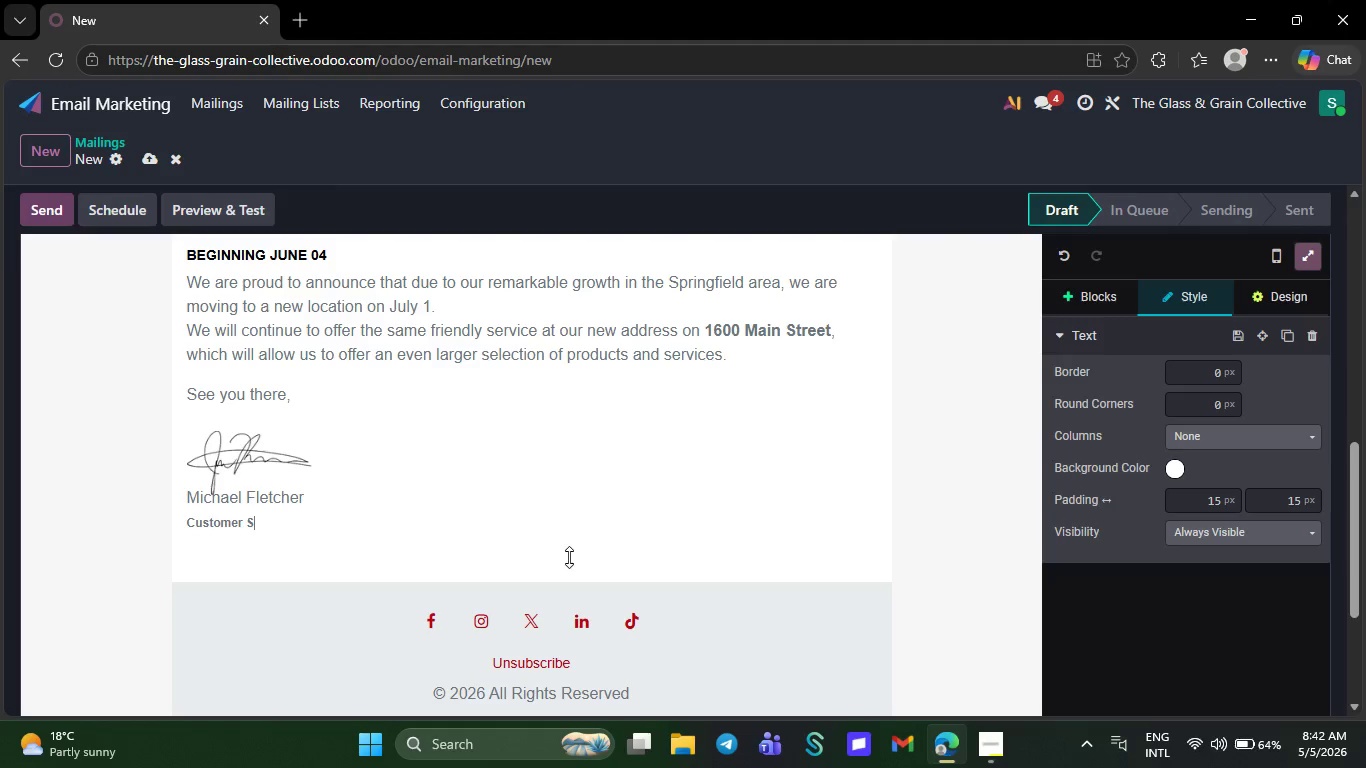 
key(Backspace)
 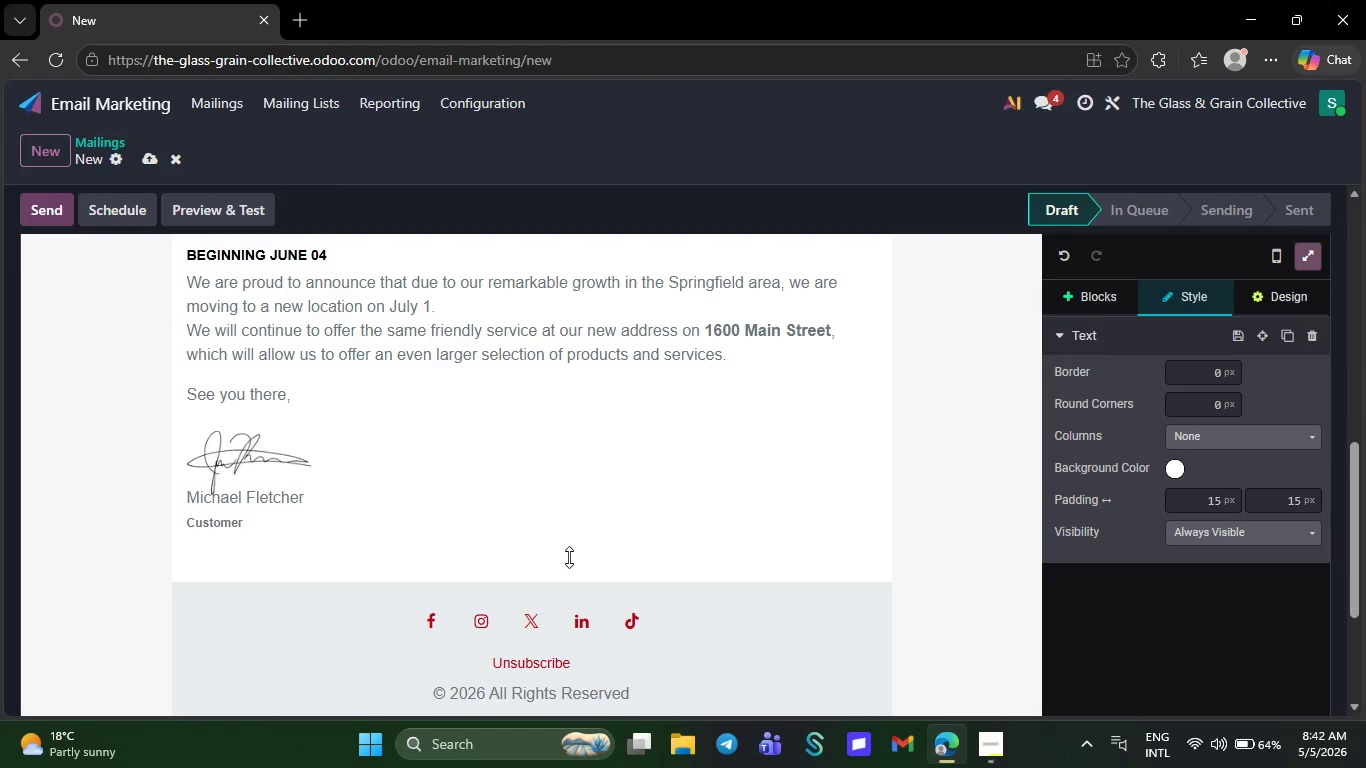 
key(Backspace)
 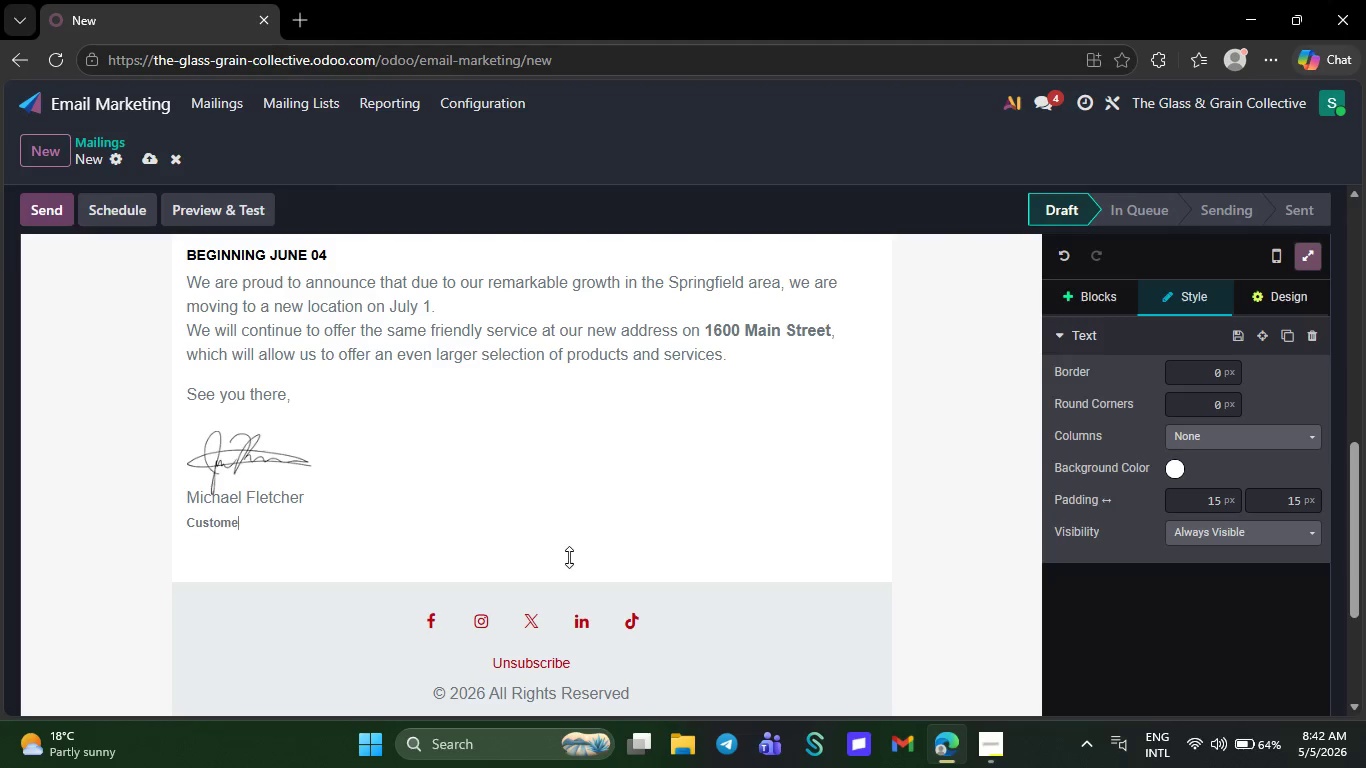 
key(Backspace)
 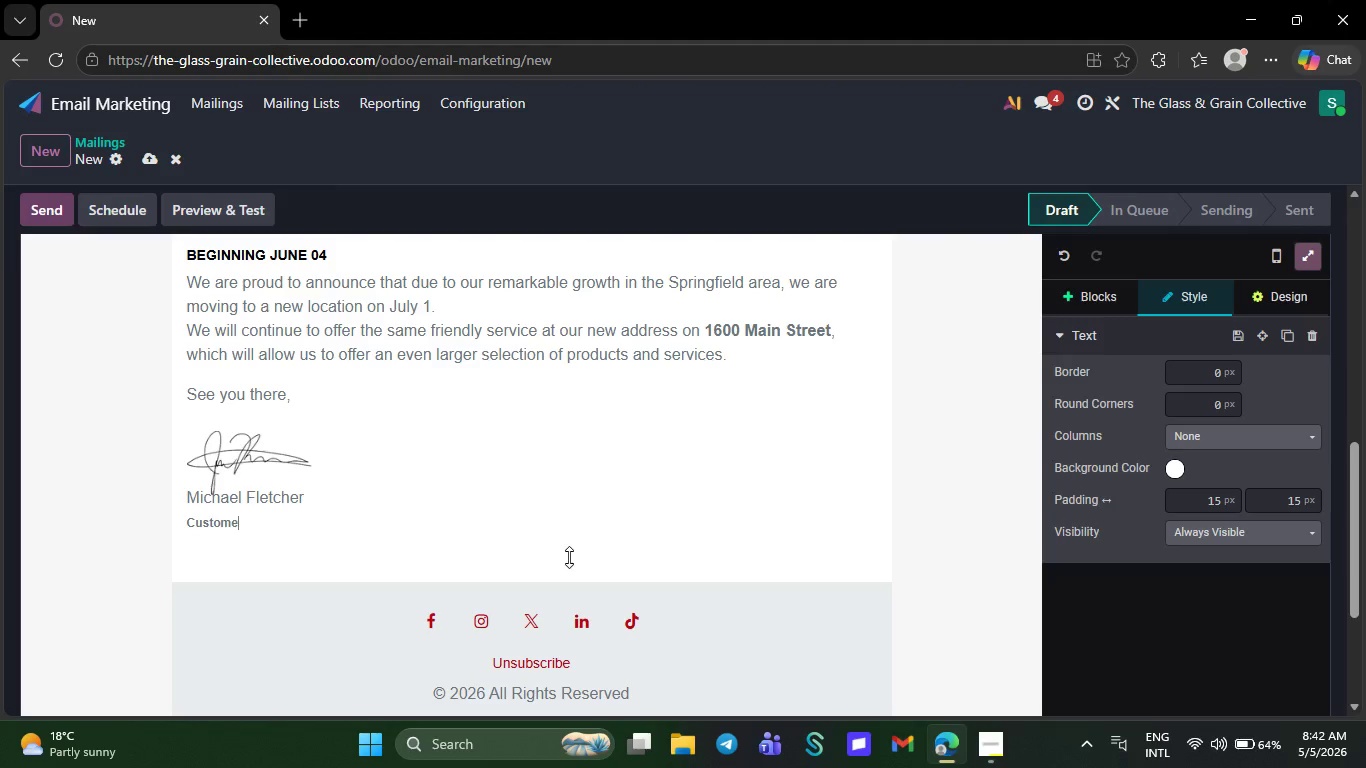 
key(Backspace)
 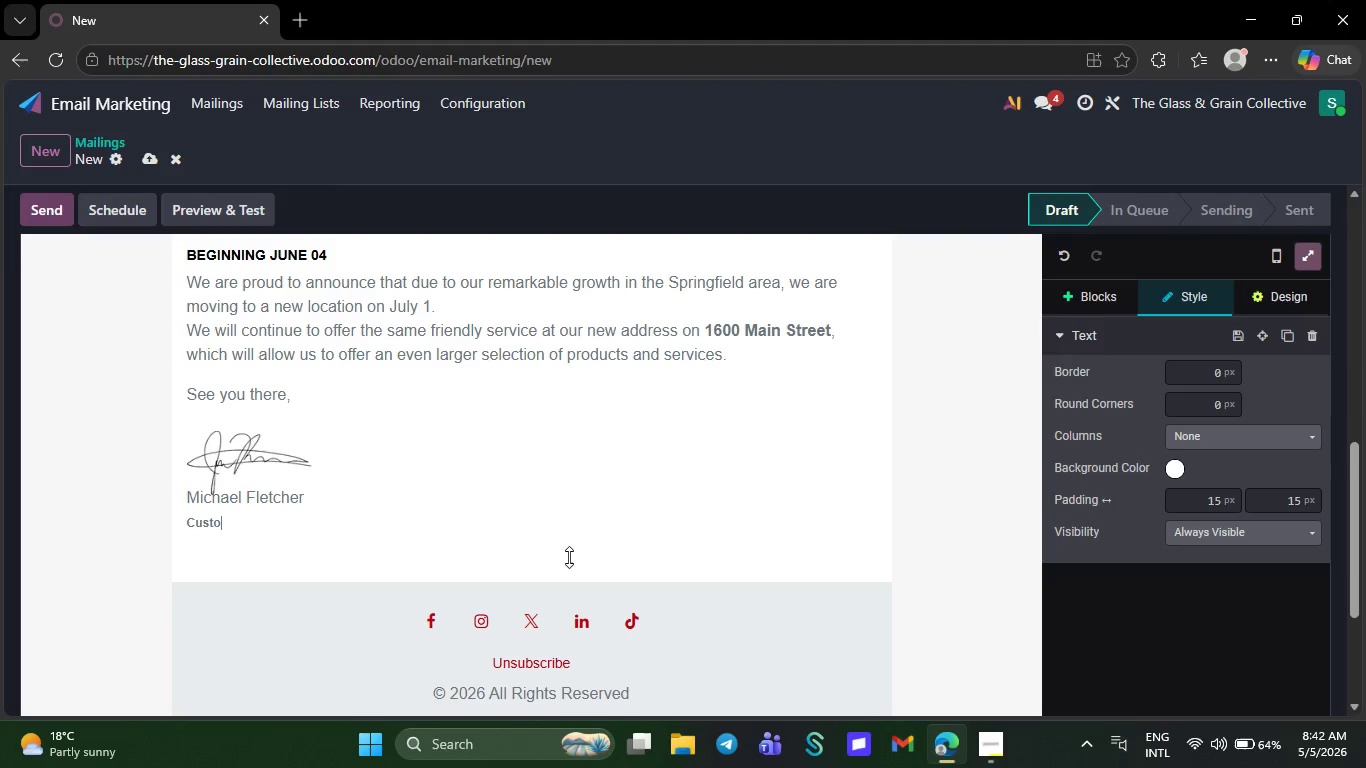 
key(Backspace)
 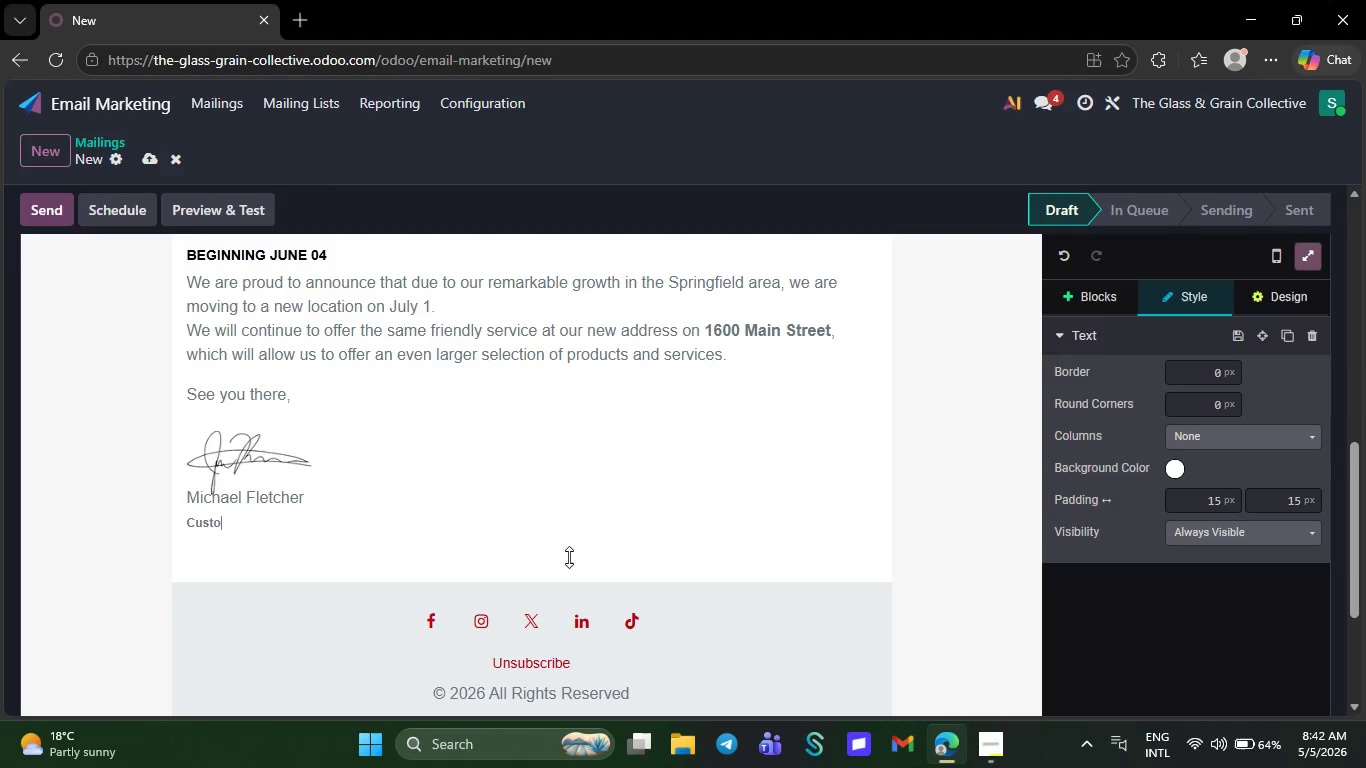 
key(Backspace)
 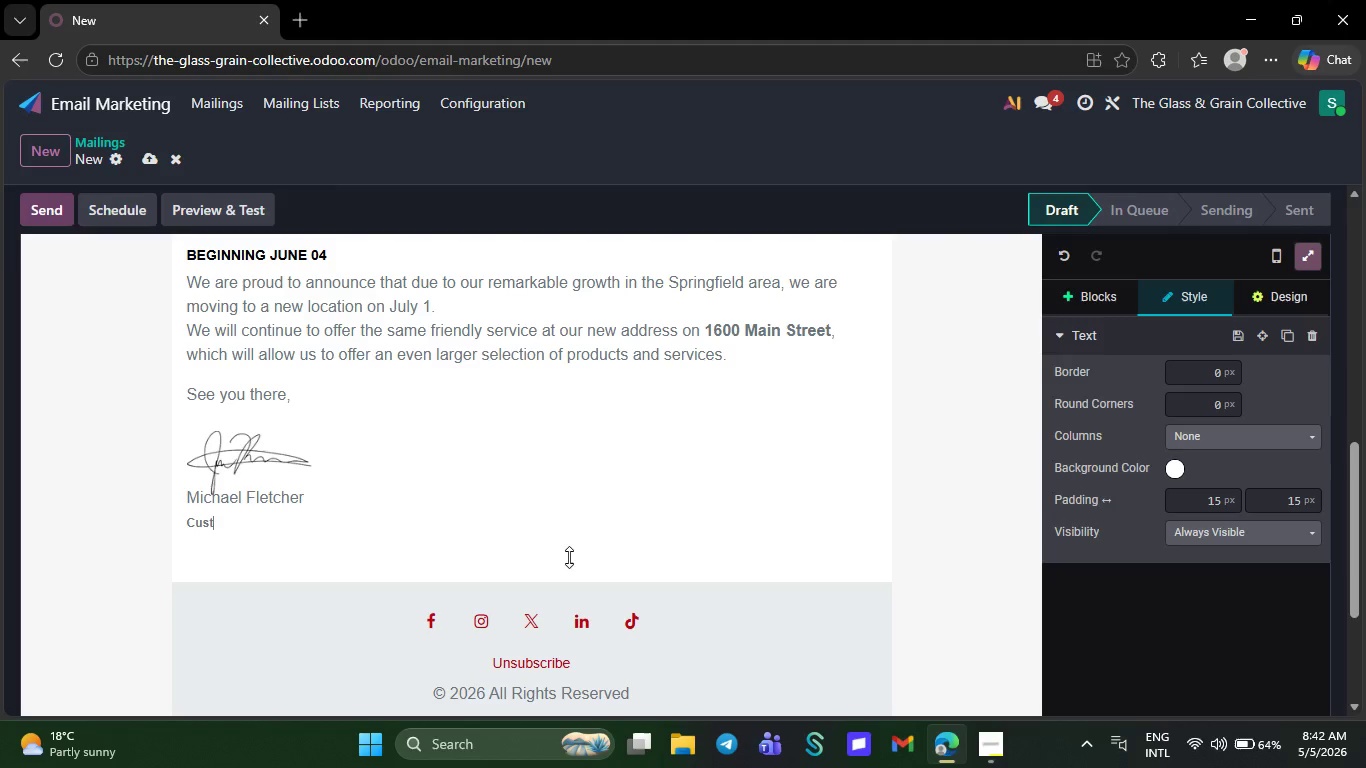 
key(Backspace)
 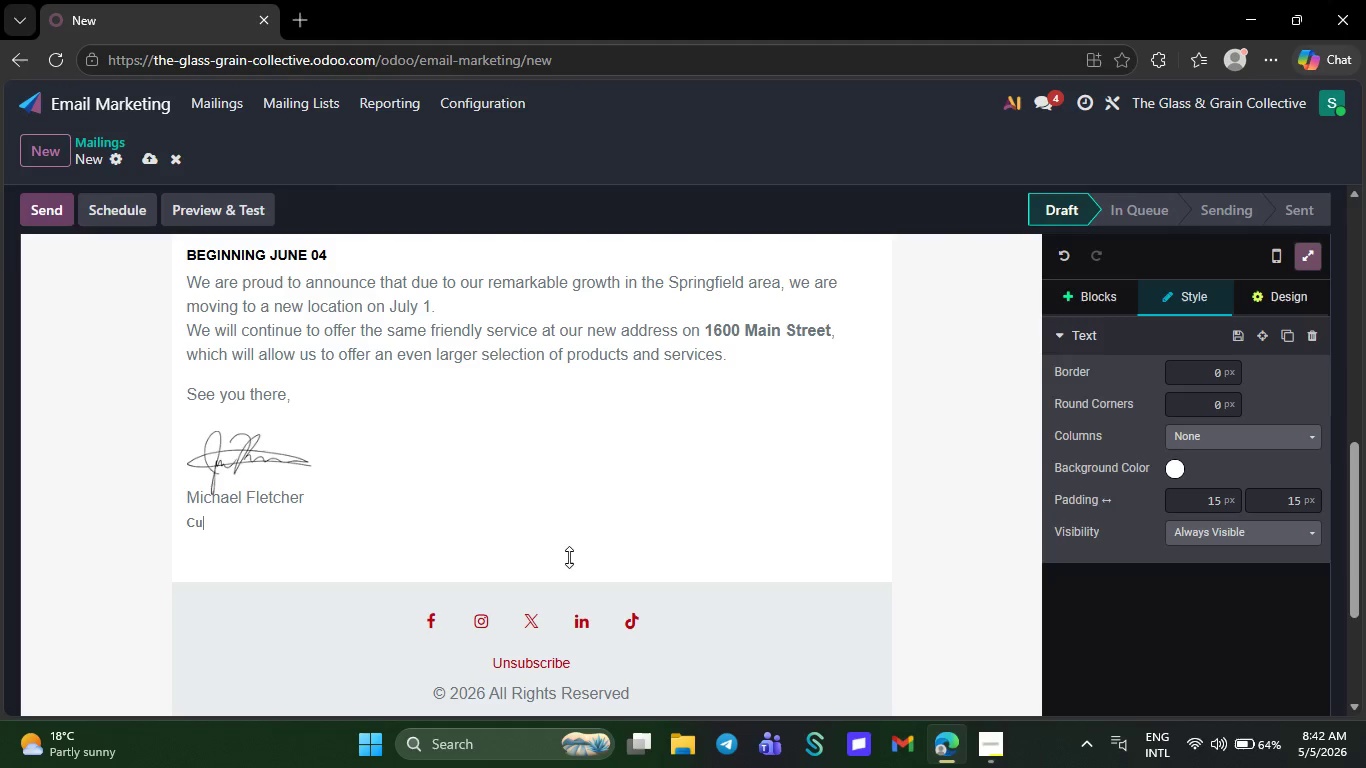 
key(Backspace)
 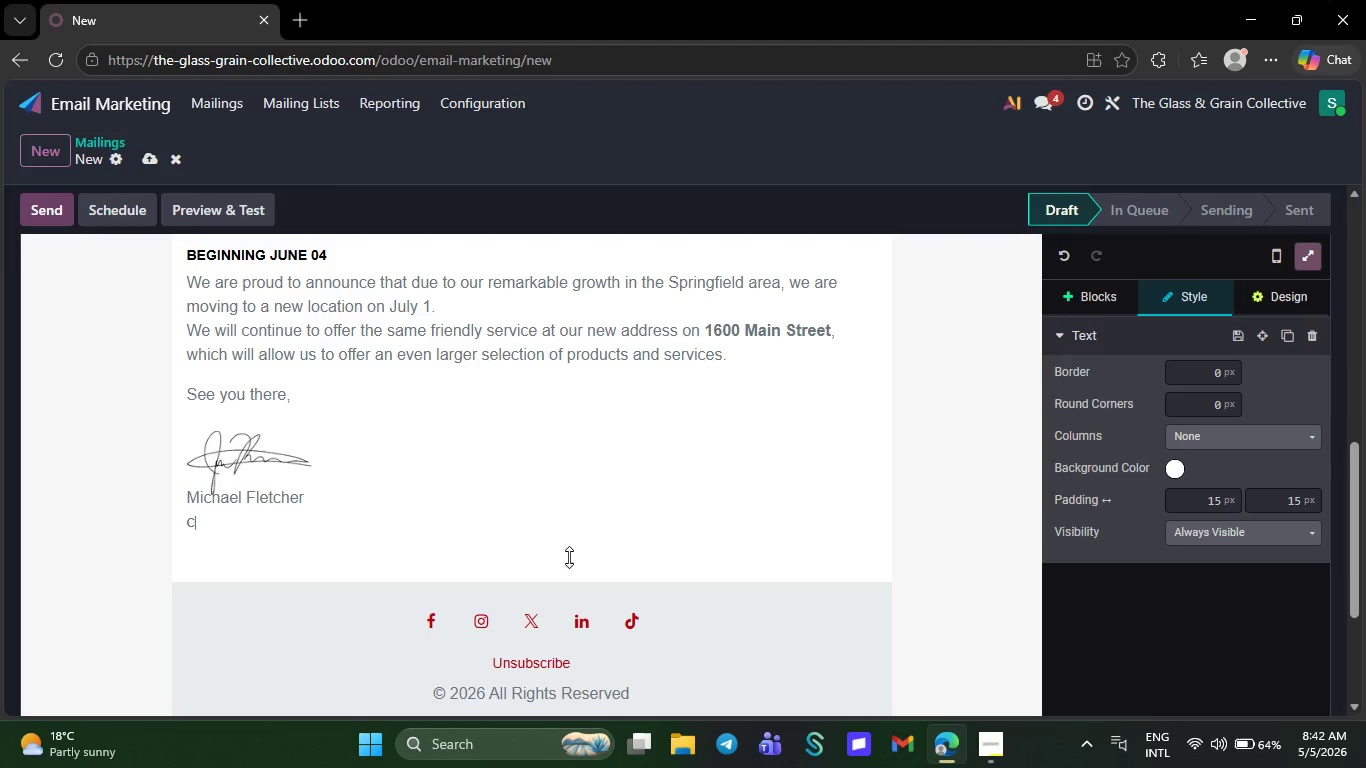 
key(Backspace)
 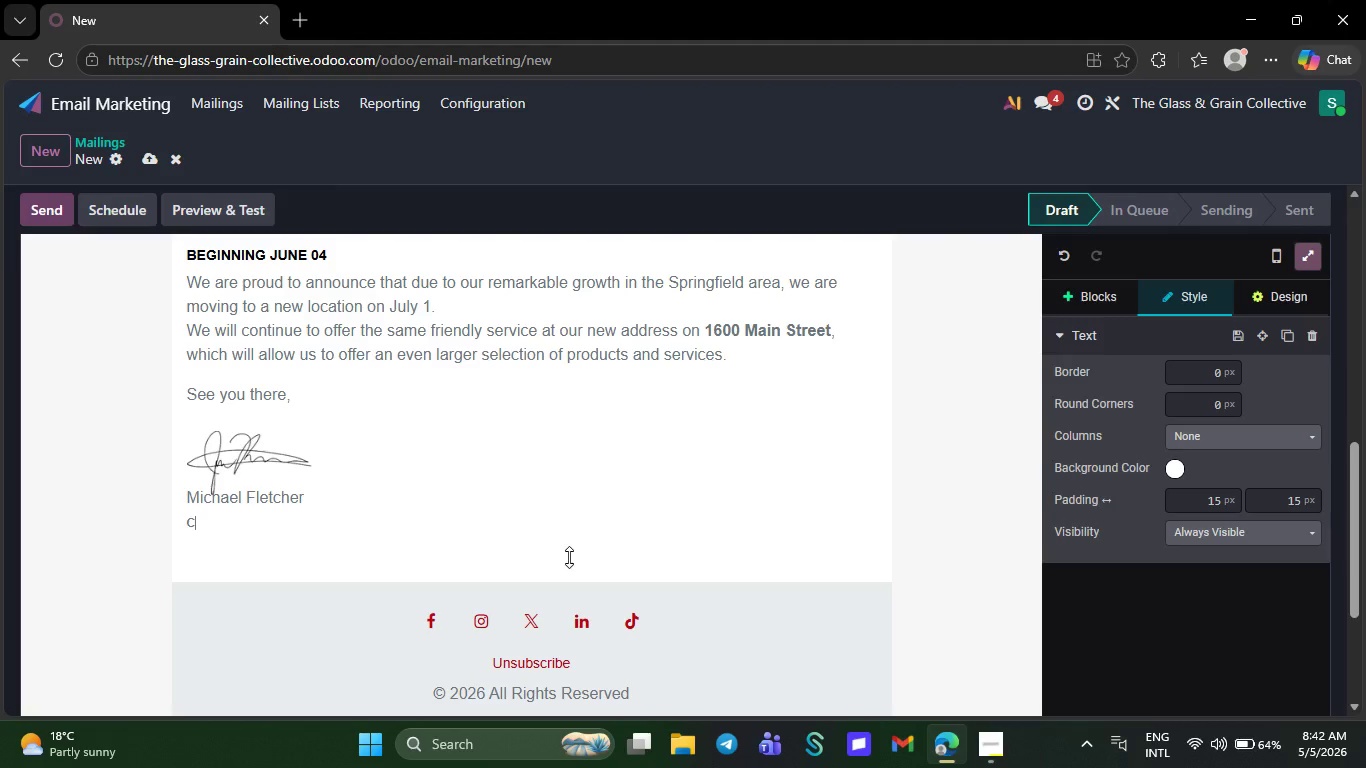 
key(Backspace)
 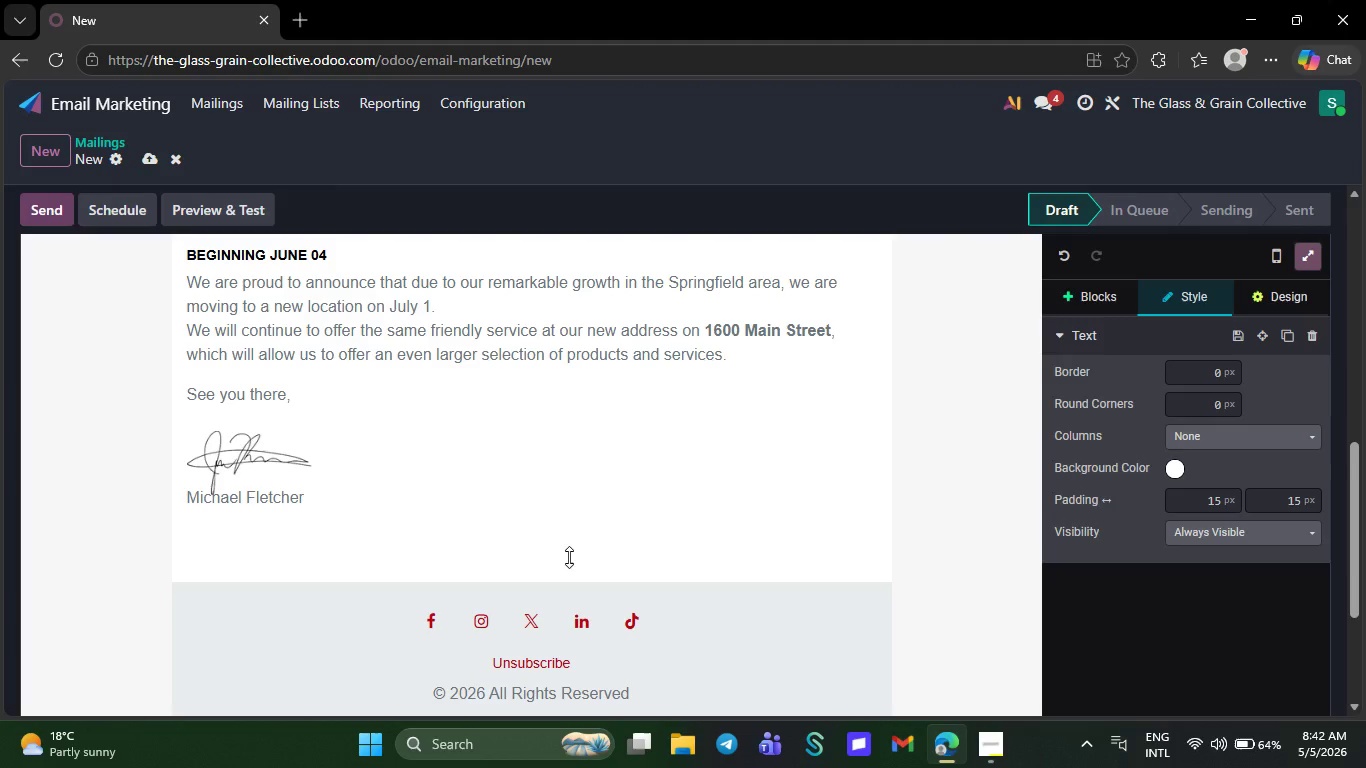 
wait(7.83)
 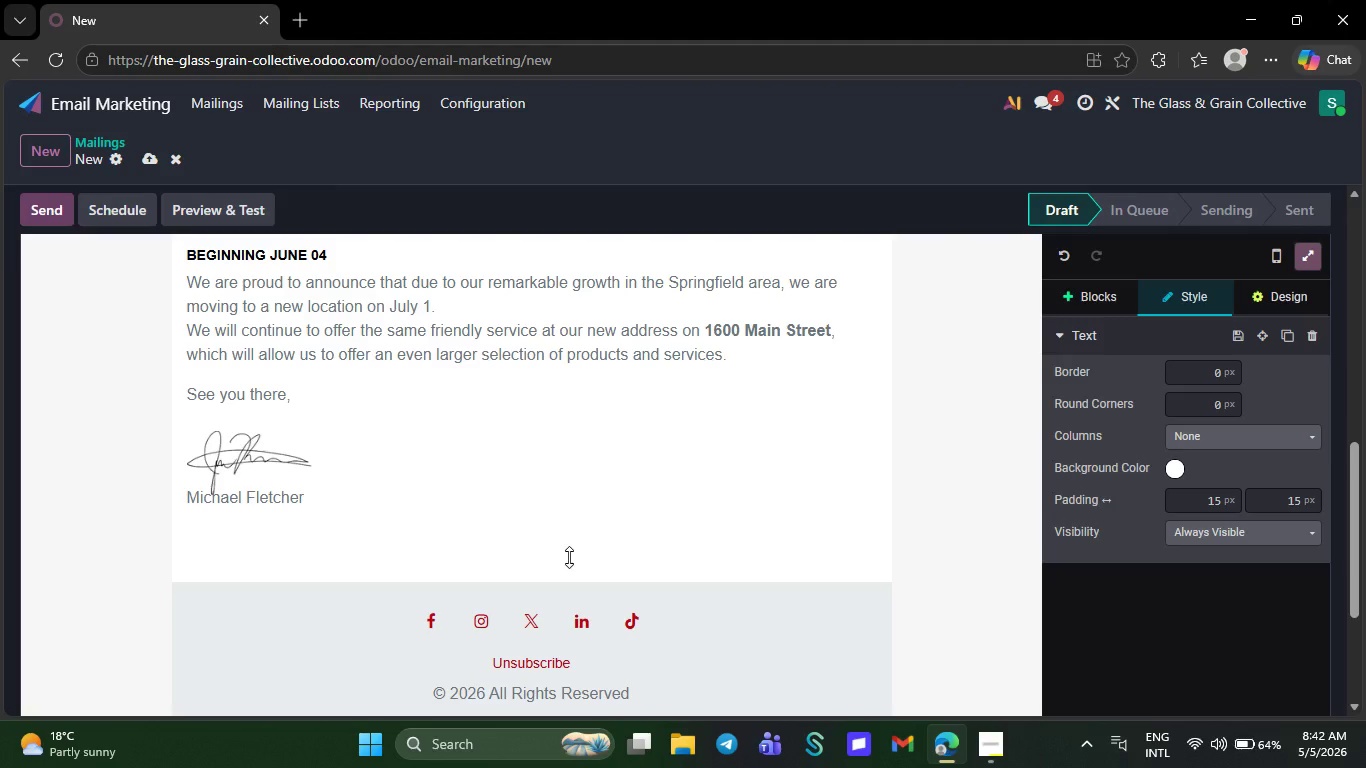 
key(Backspace)
 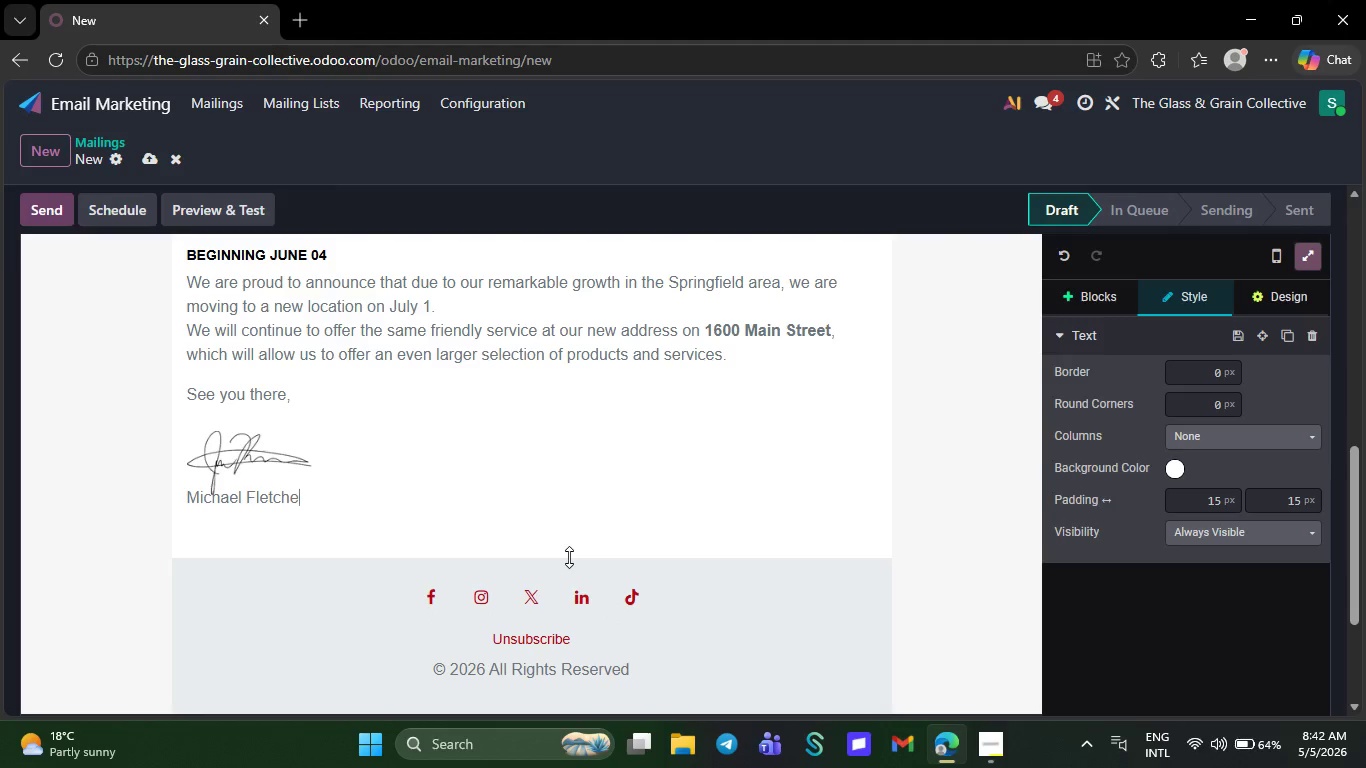 
key(Backspace)
 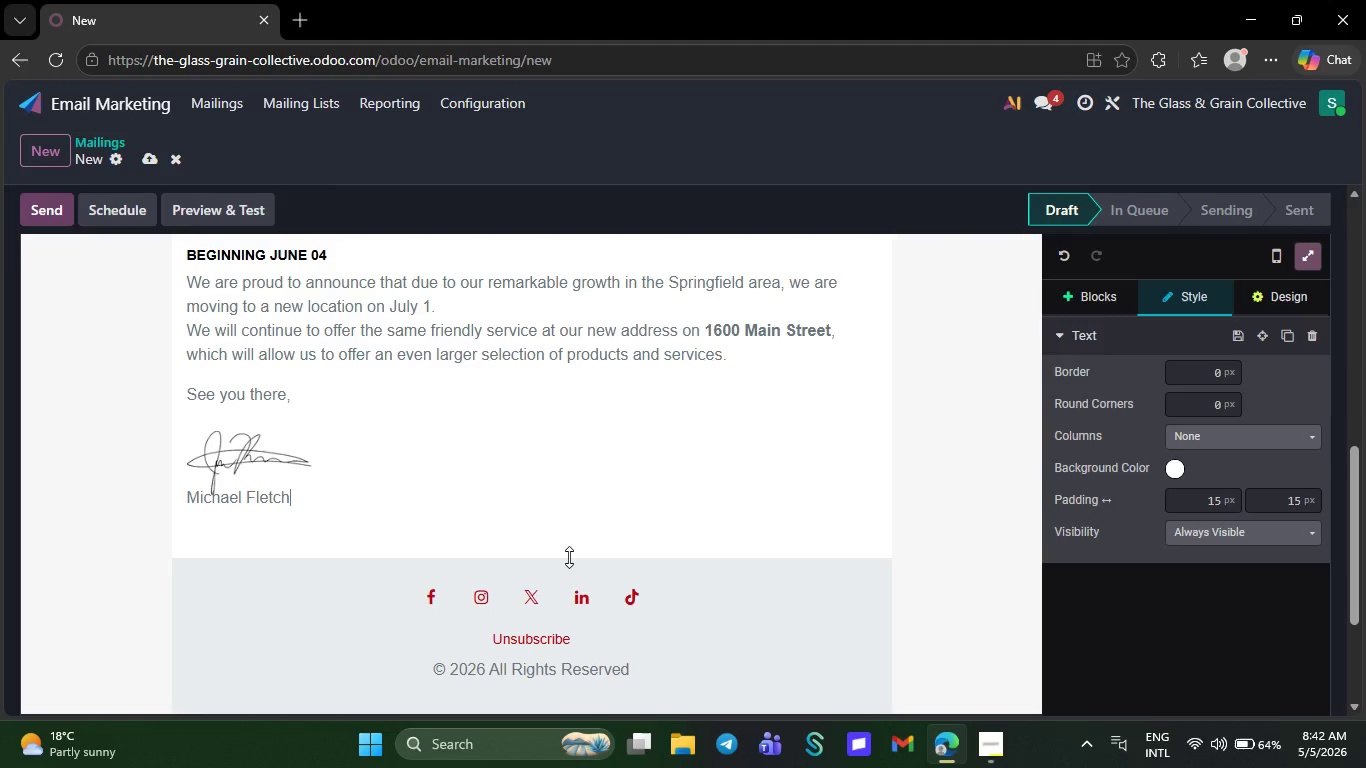 
key(Backspace)
 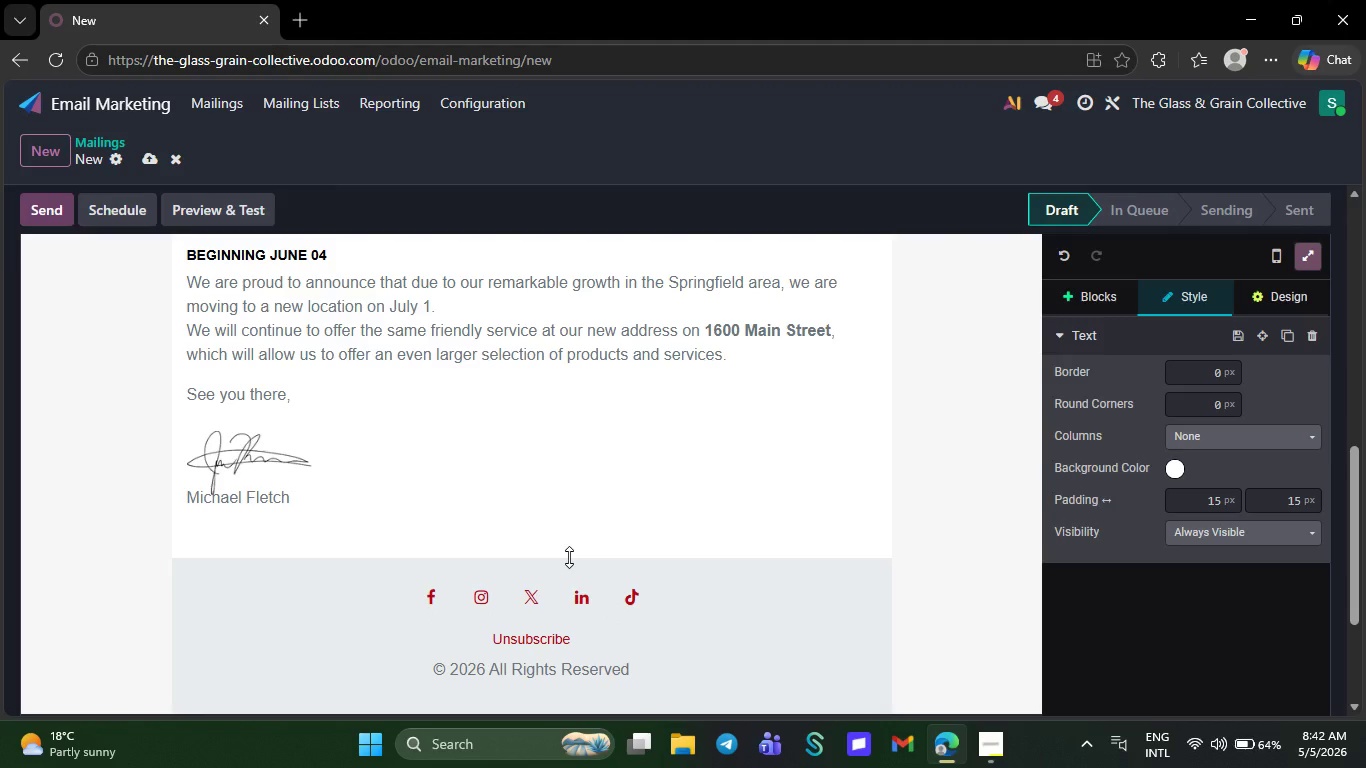 
key(Backspace)
 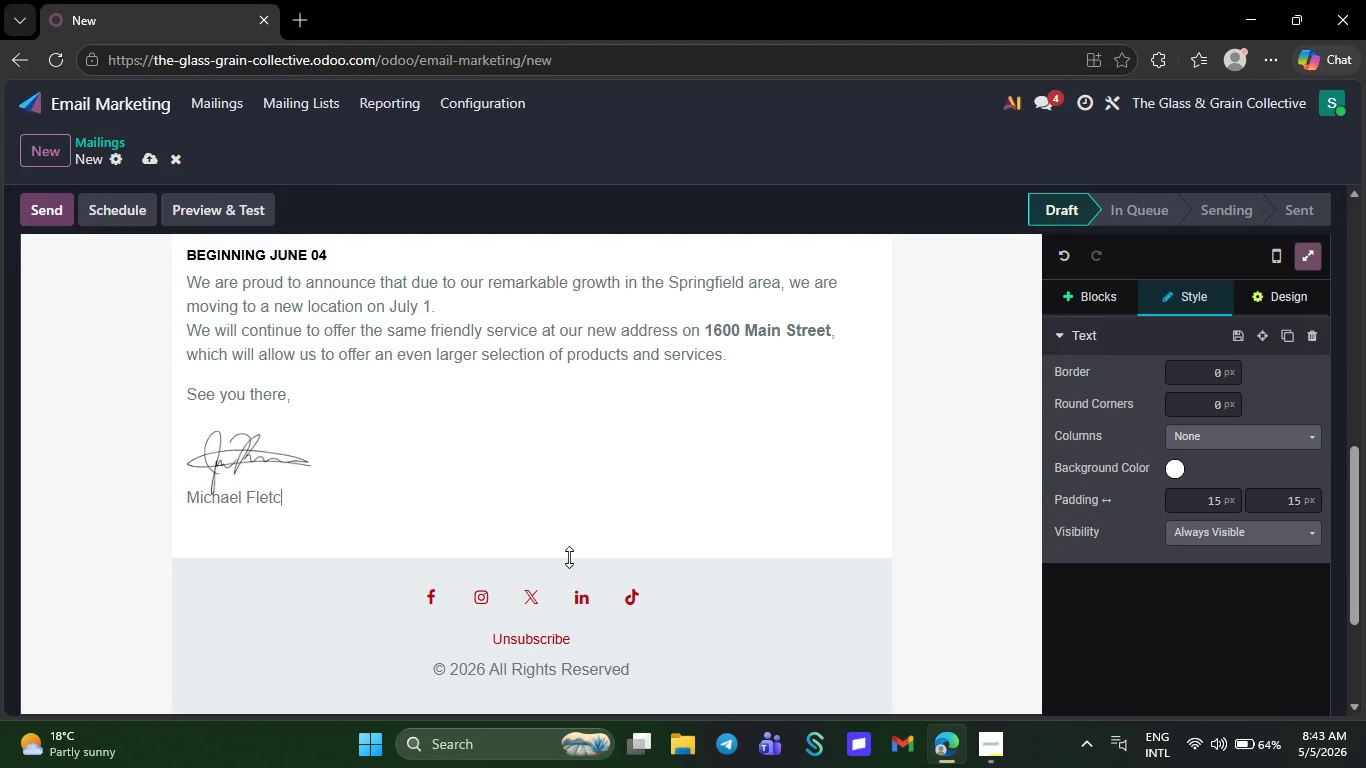 
key(Backspace)
 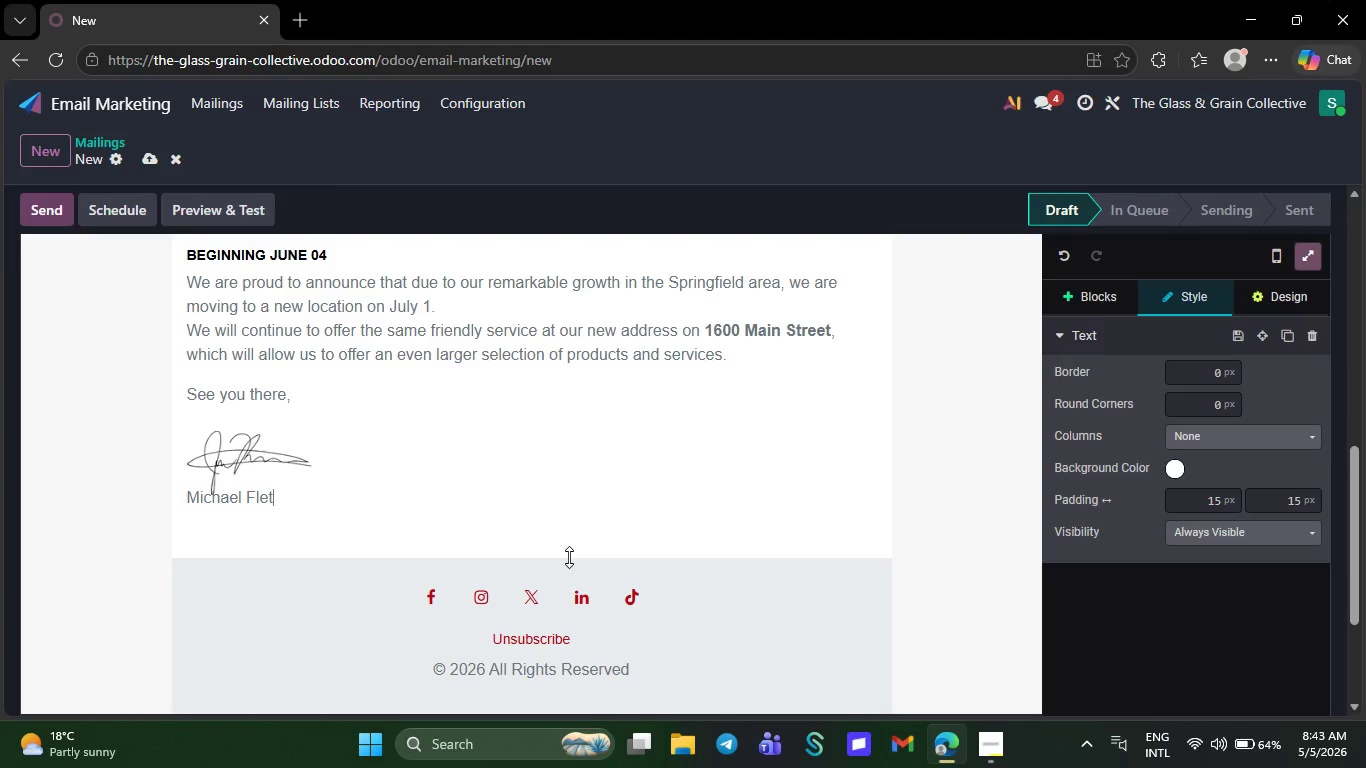 
key(Backspace)
 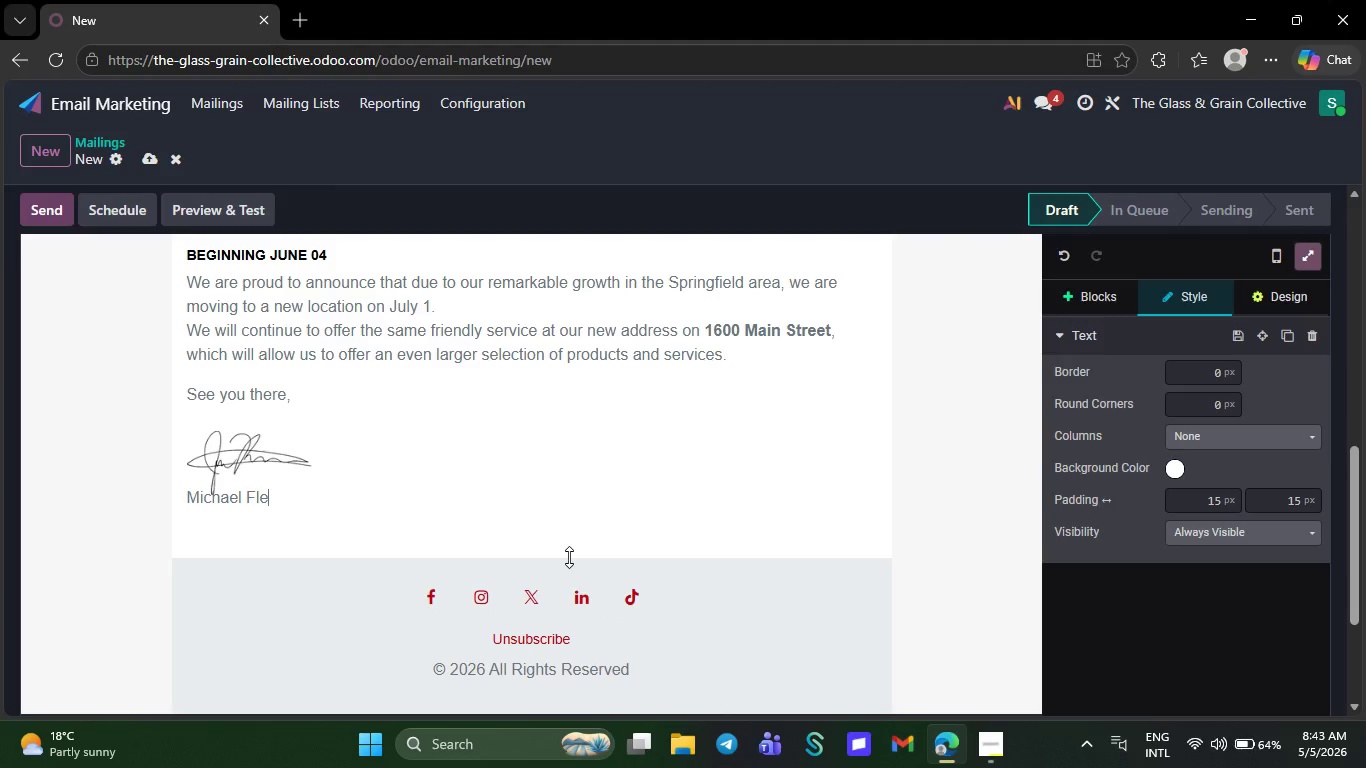 
key(Backspace)
 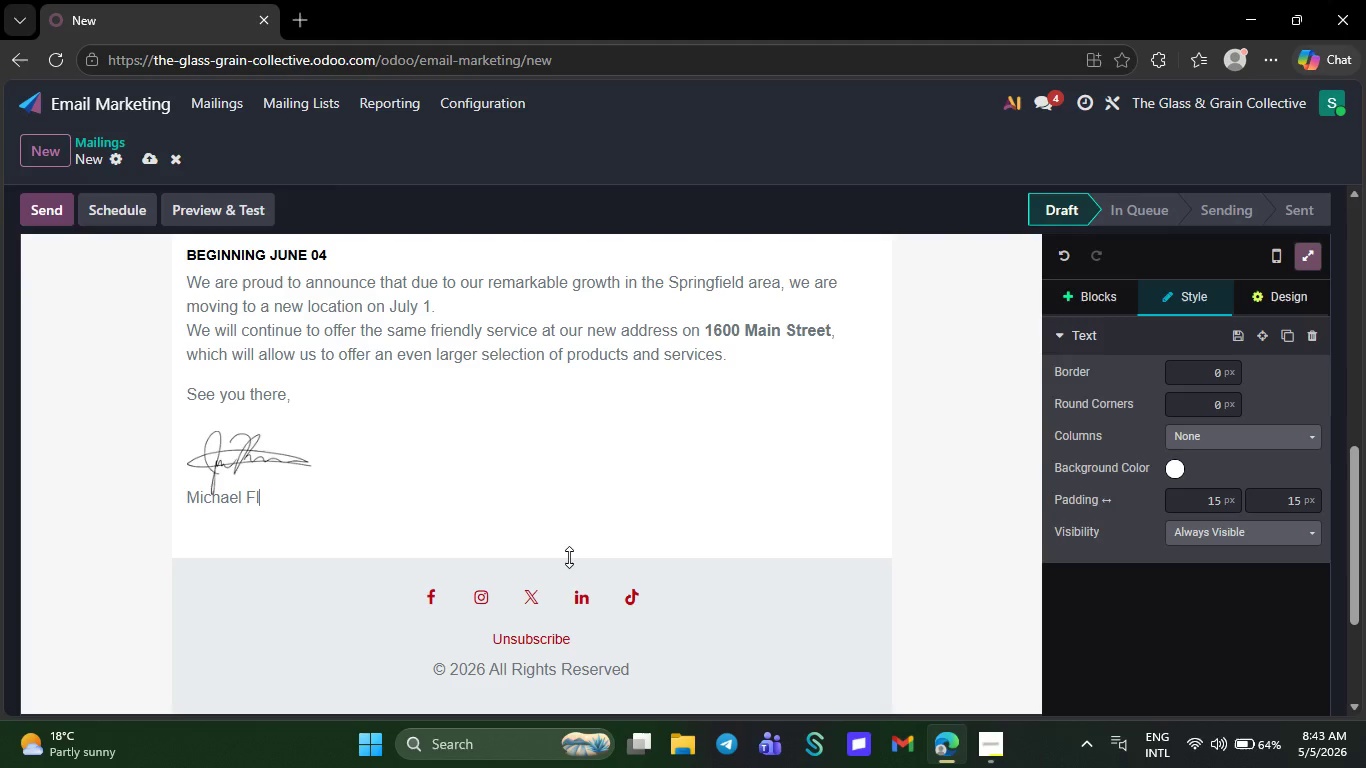 
key(Backspace)
 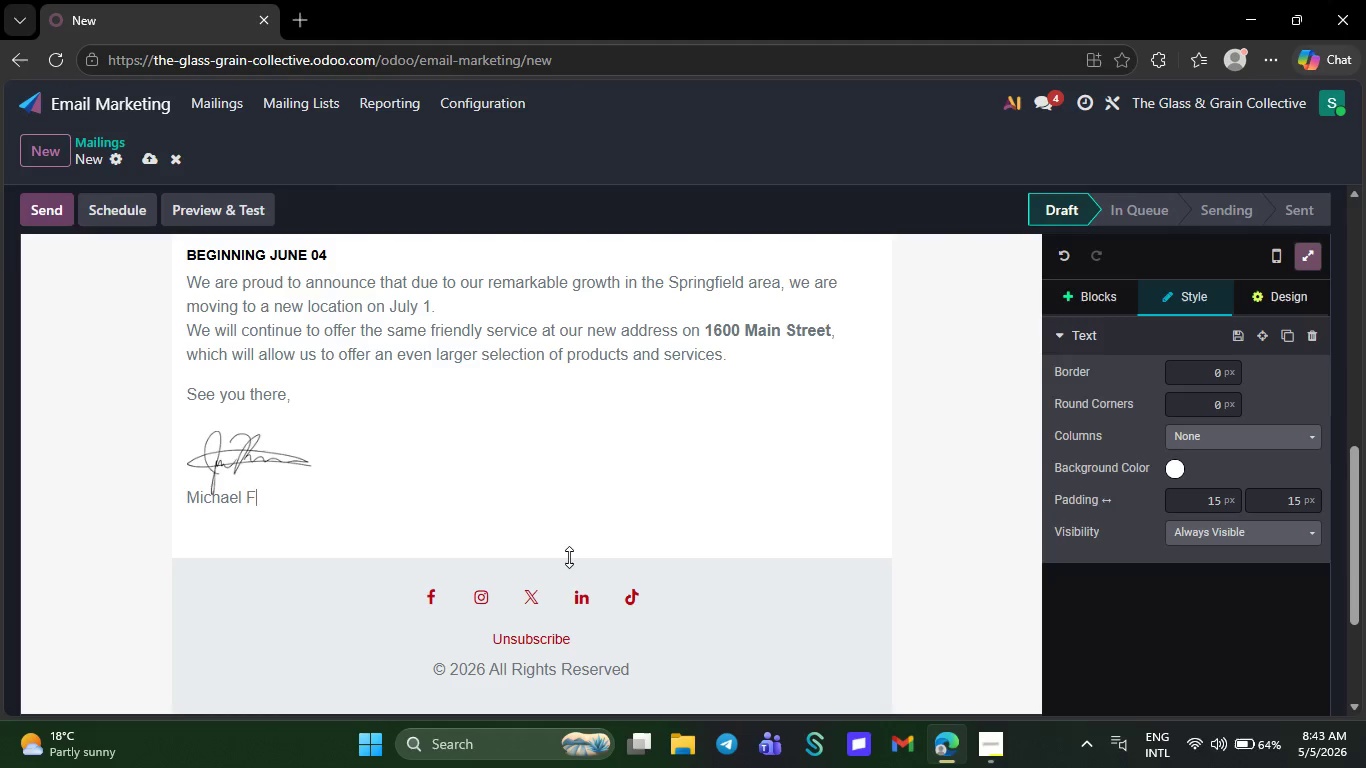 
key(Backspace)
 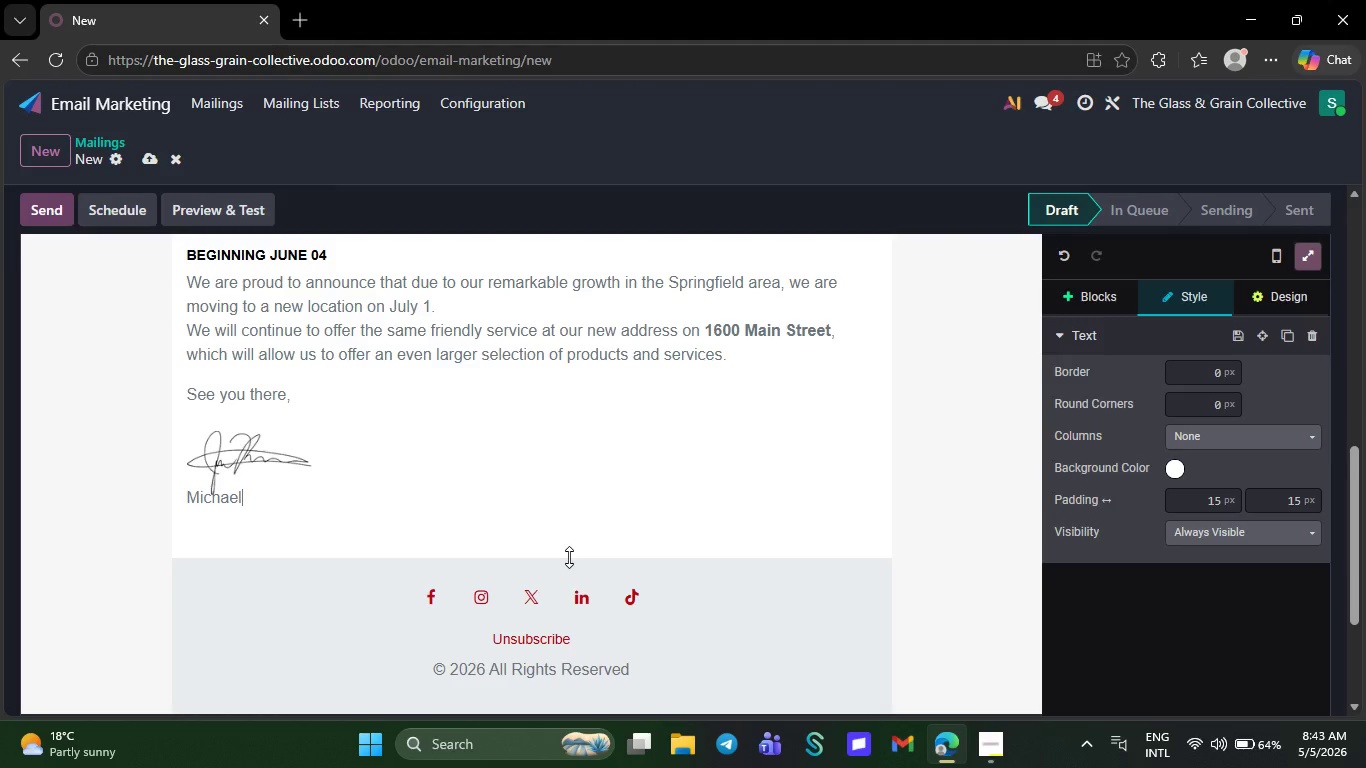 
key(Backspace)
 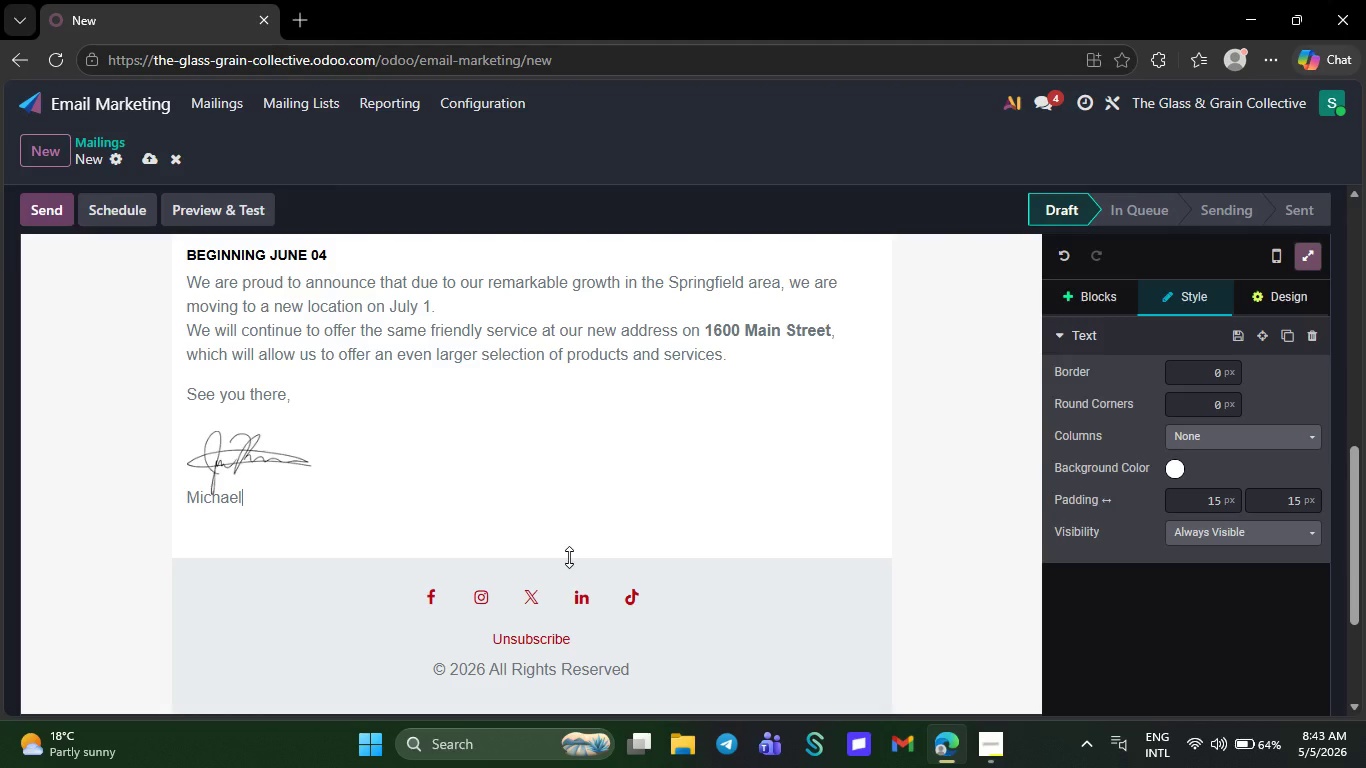 
key(Backspace)
 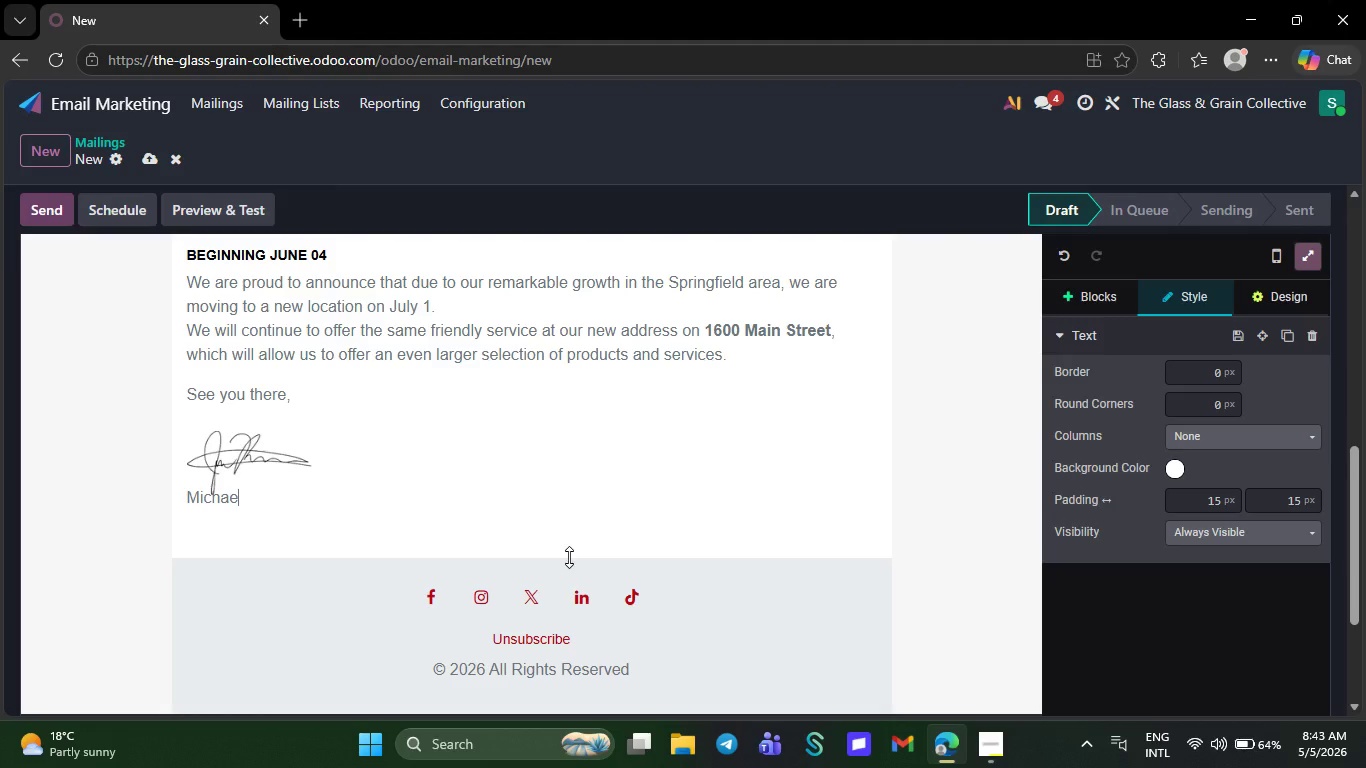 
key(Backspace)
 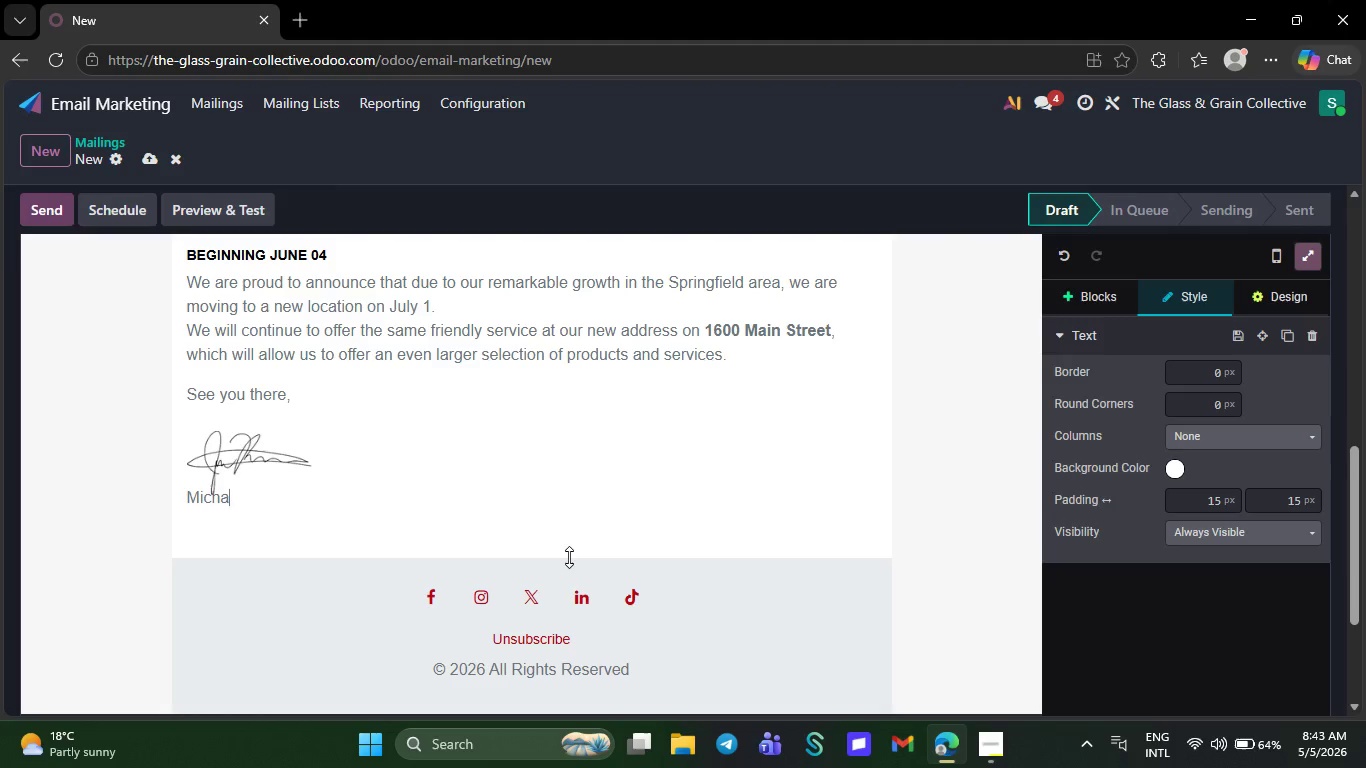 
key(Backspace)
 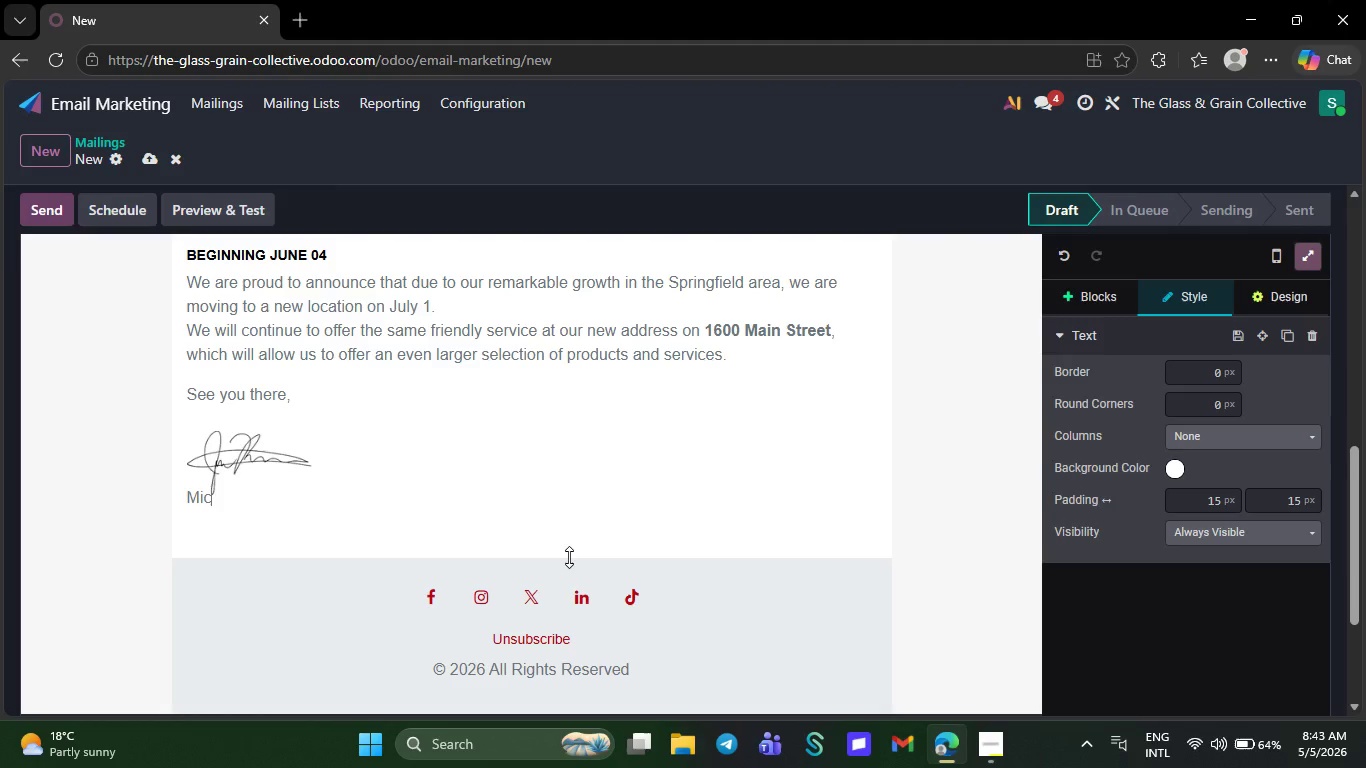 
key(Backspace)
 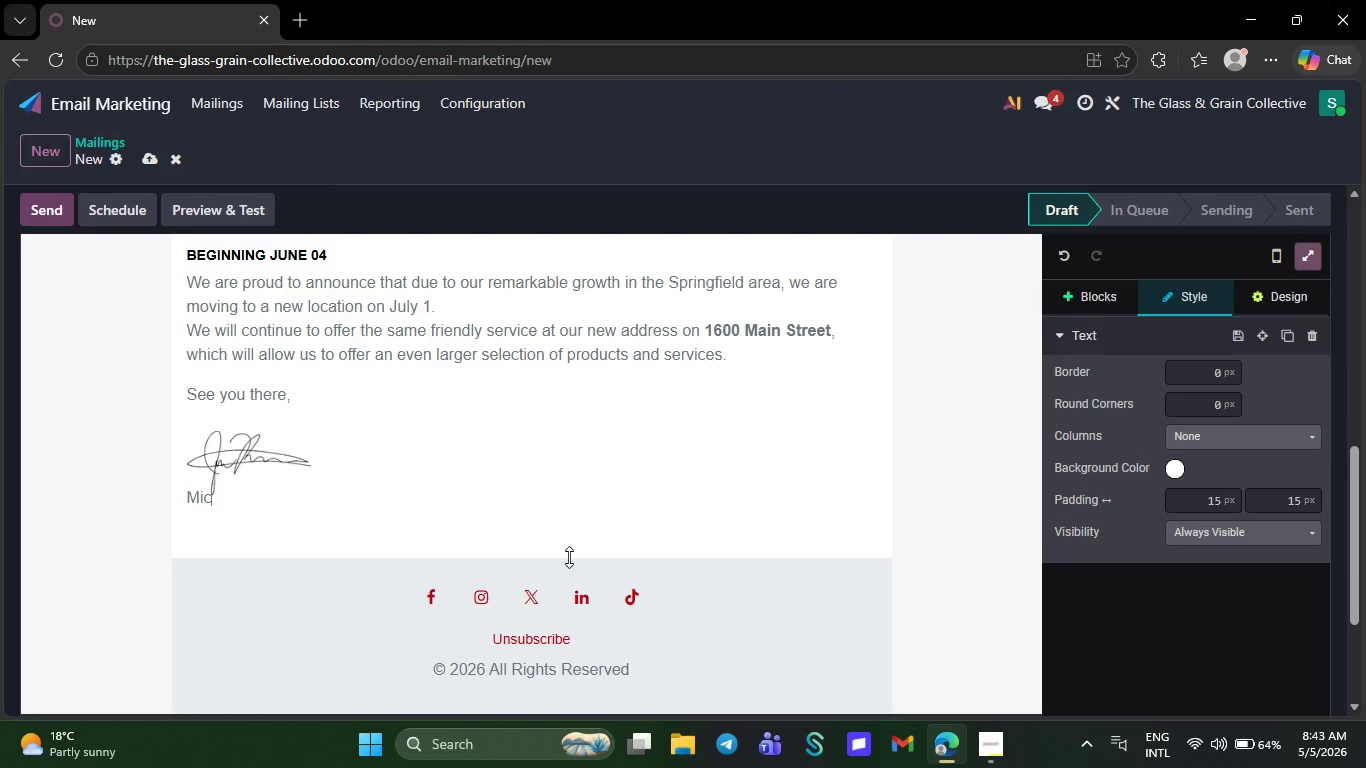 
key(Backspace)
 